 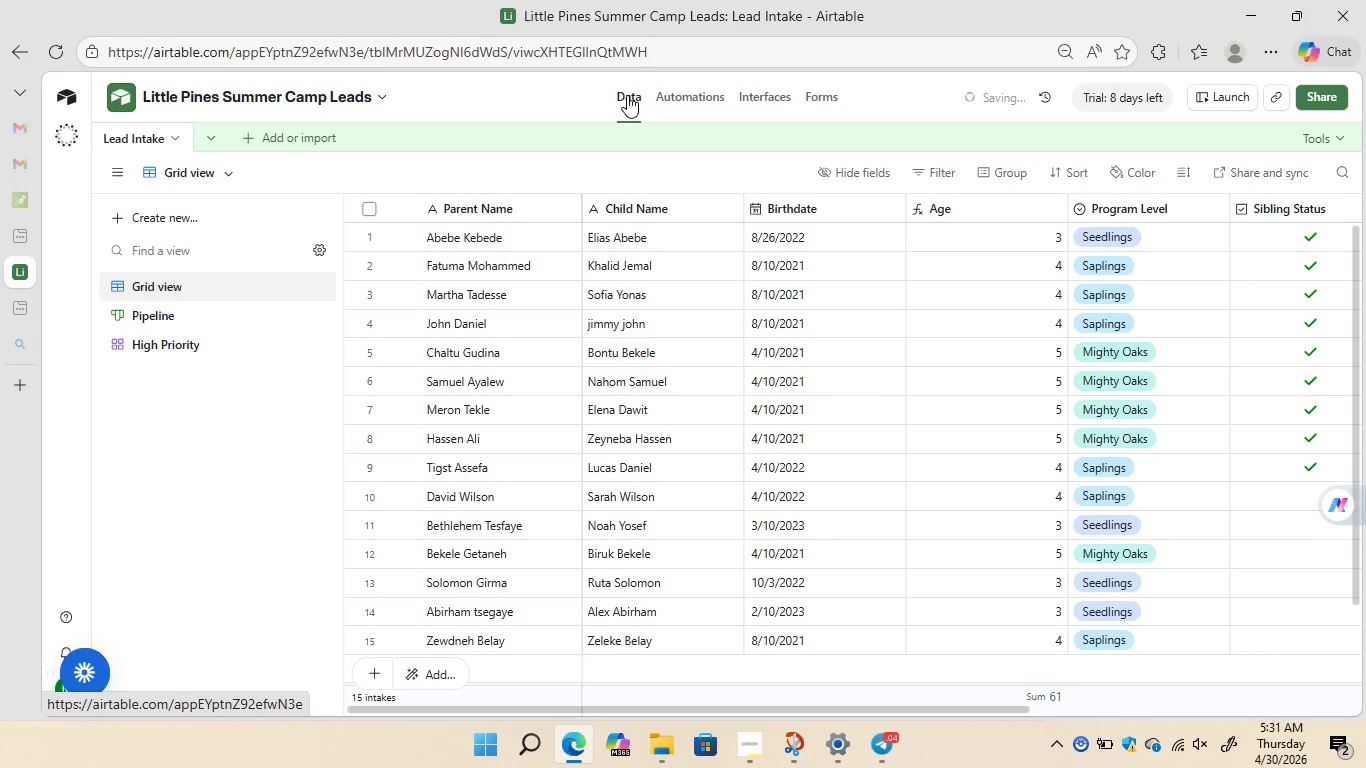 
left_click([1302, 630])
 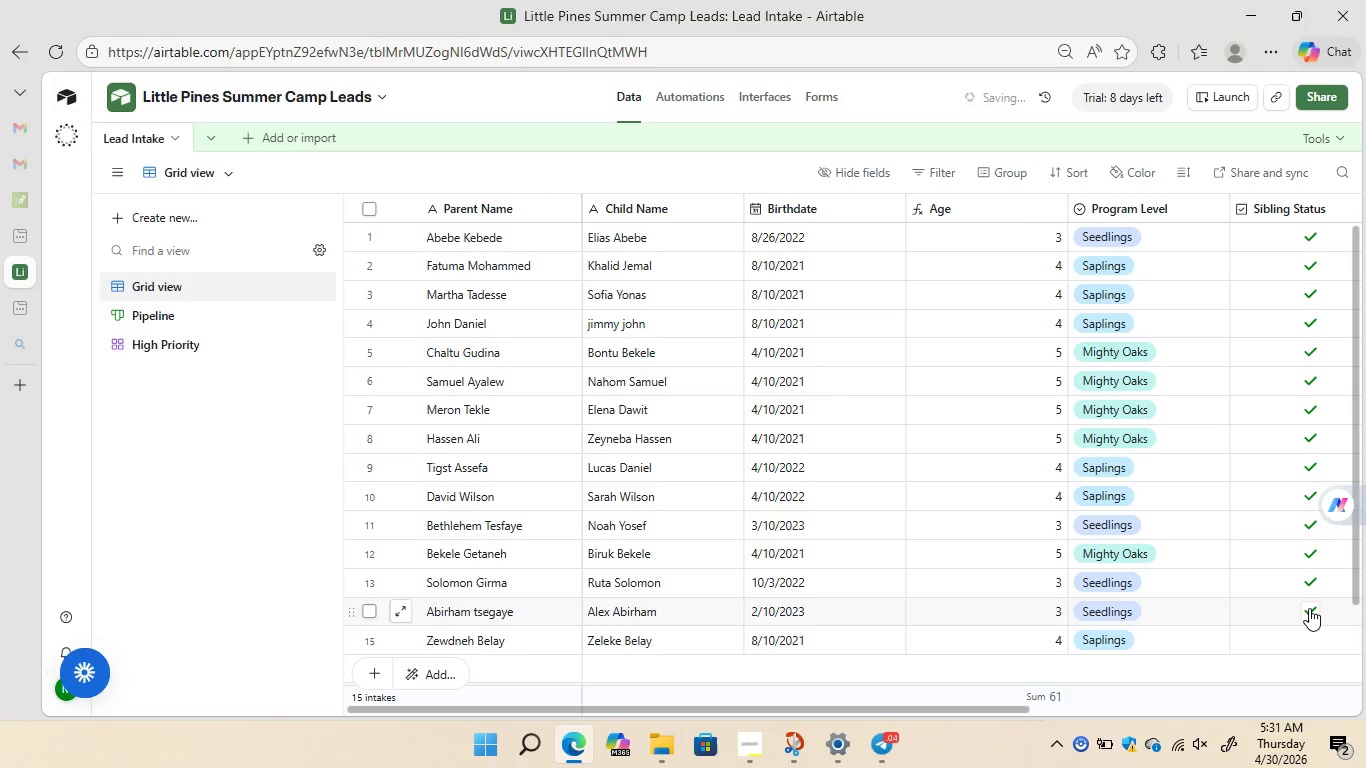 
left_click([1309, 608])
 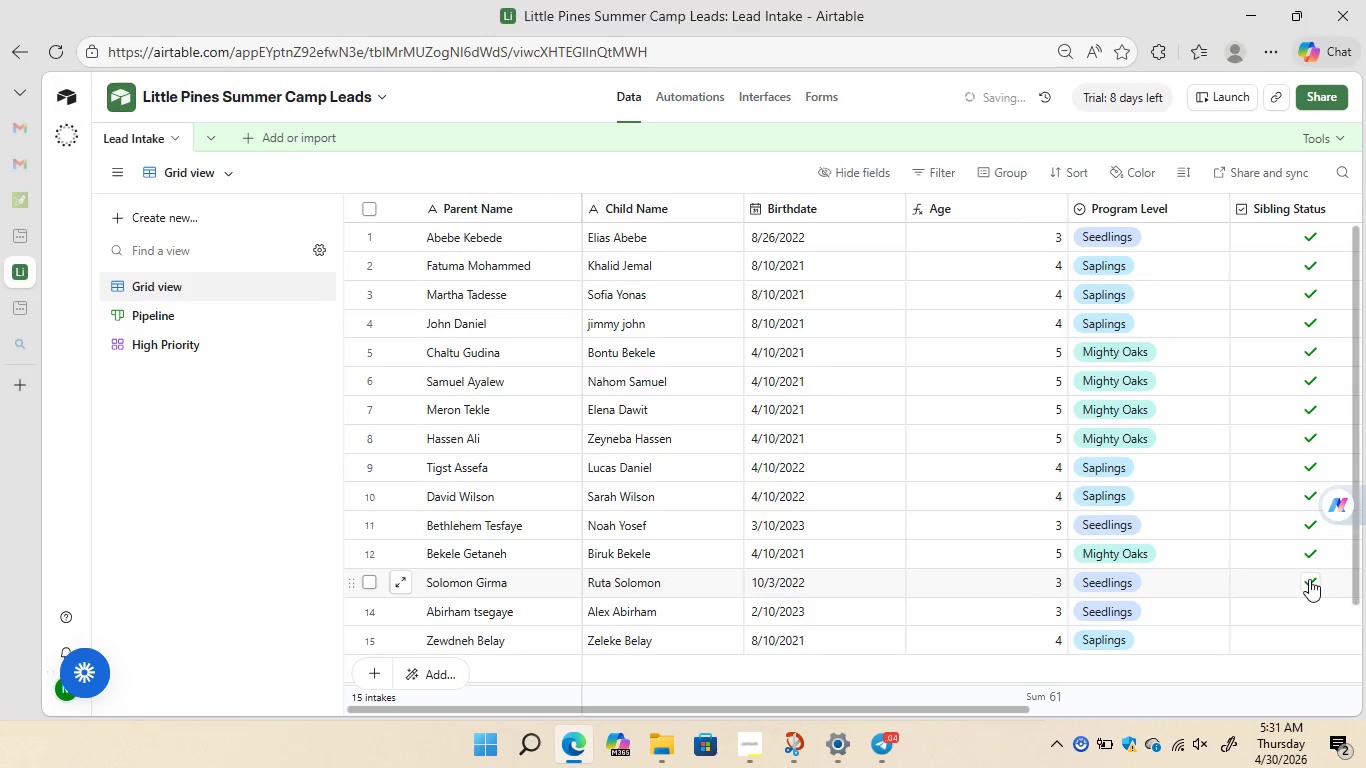 
left_click([1309, 579])
 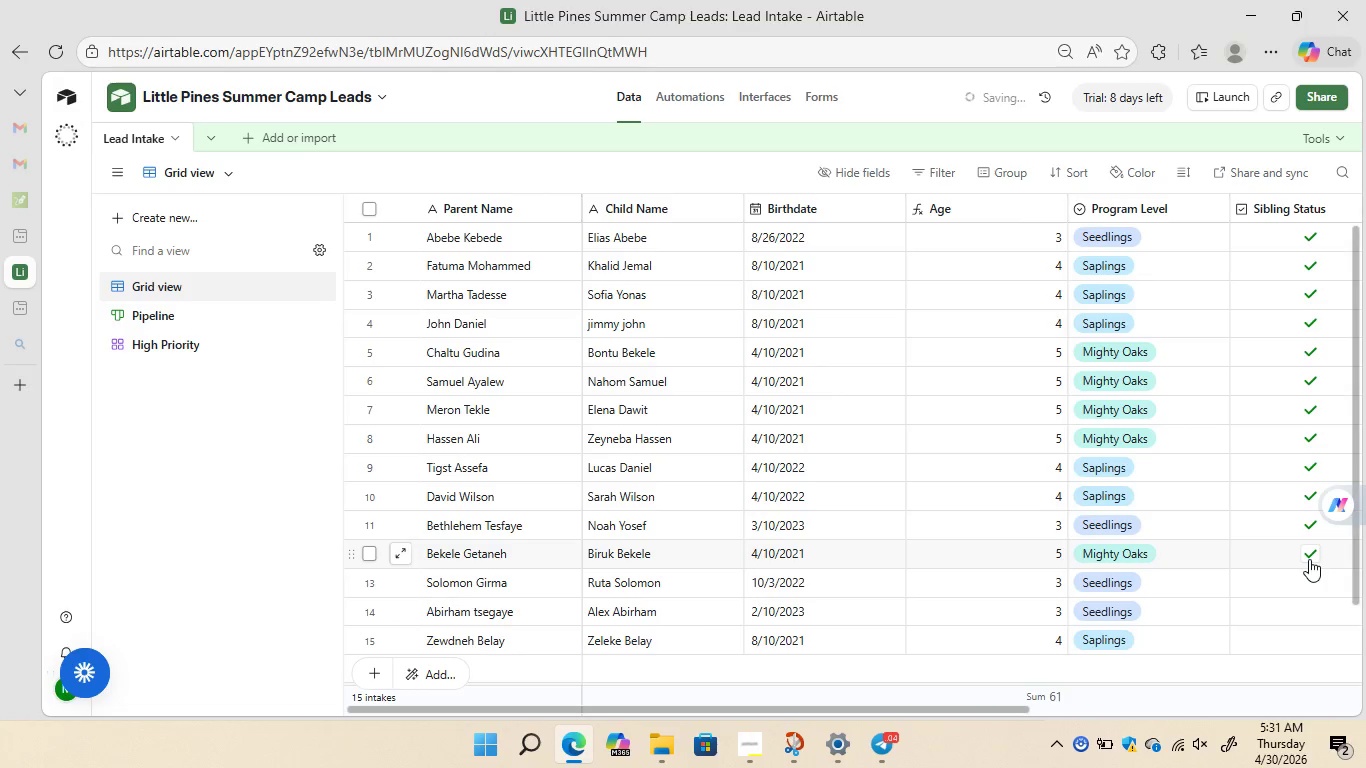 
left_click([1309, 559])
 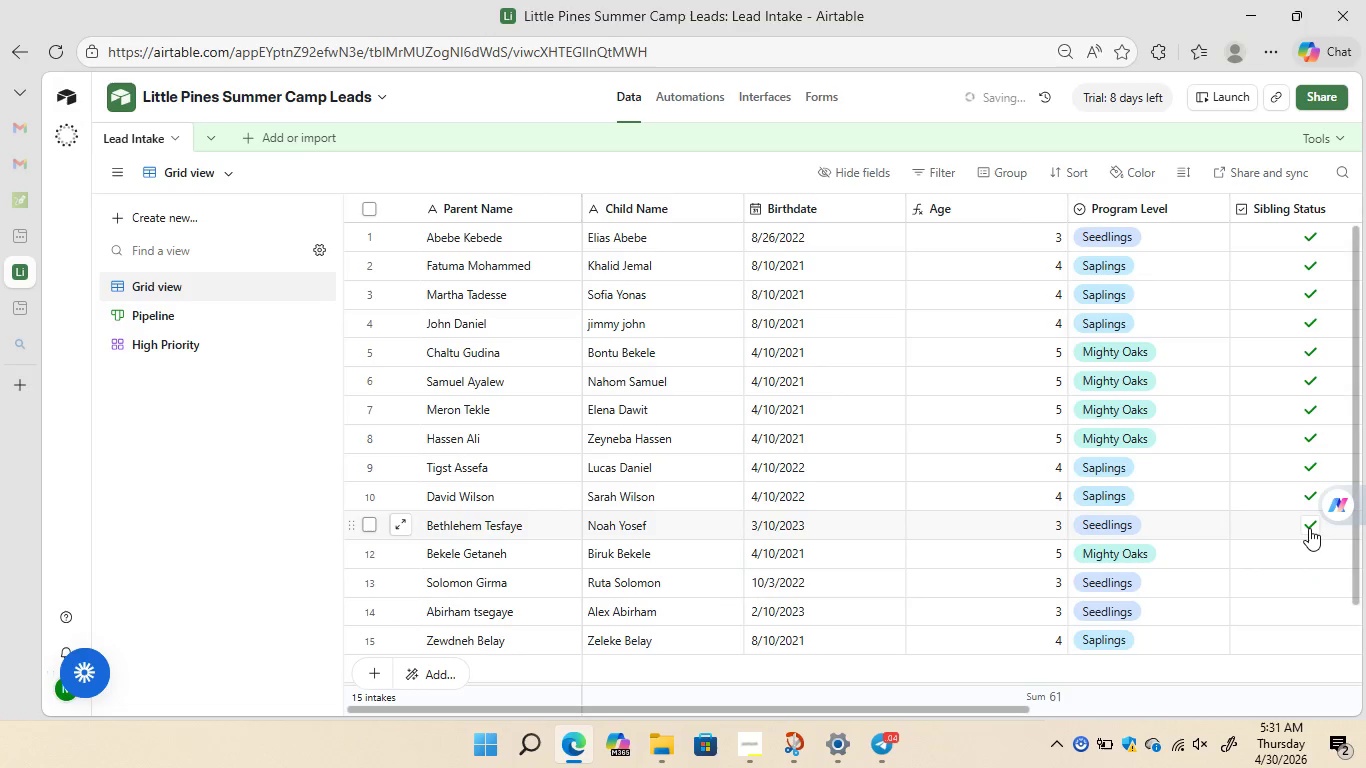 
left_click([1309, 528])
 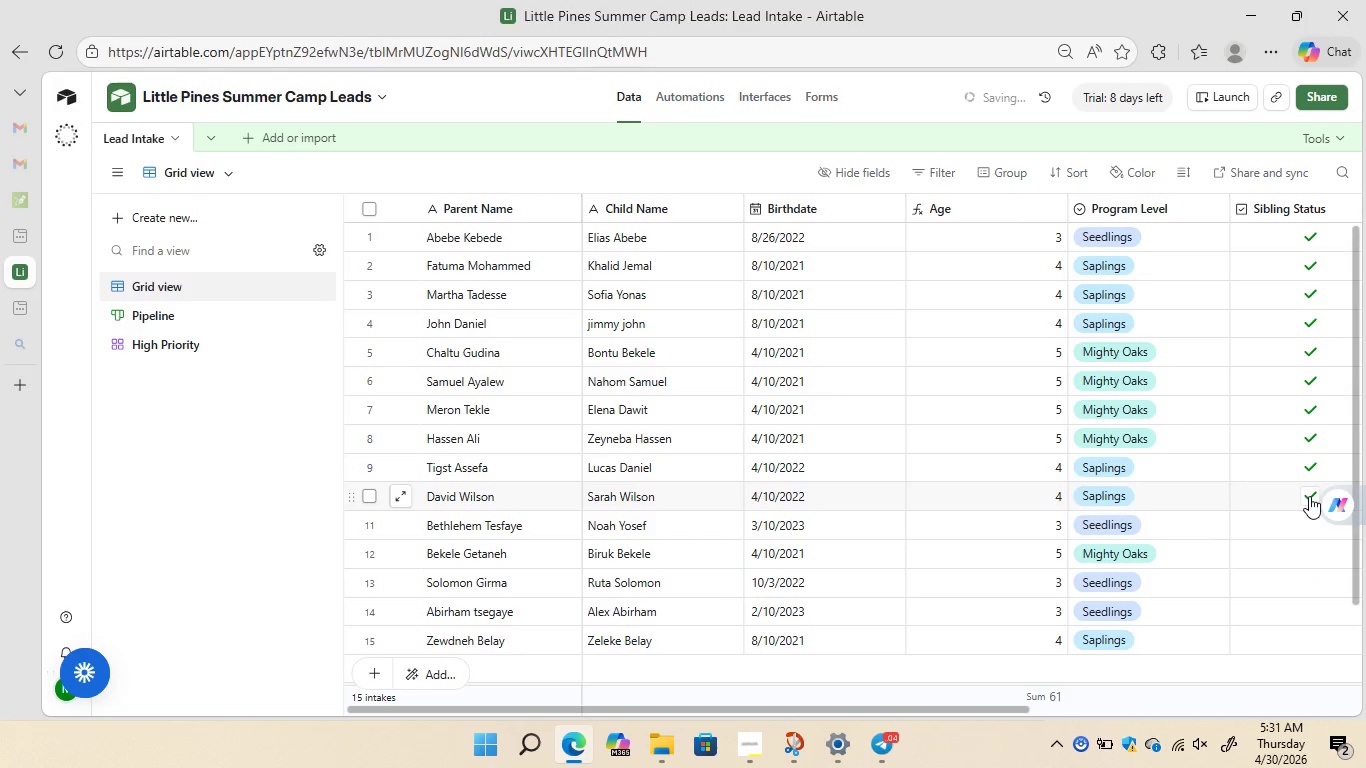 
left_click([1309, 496])
 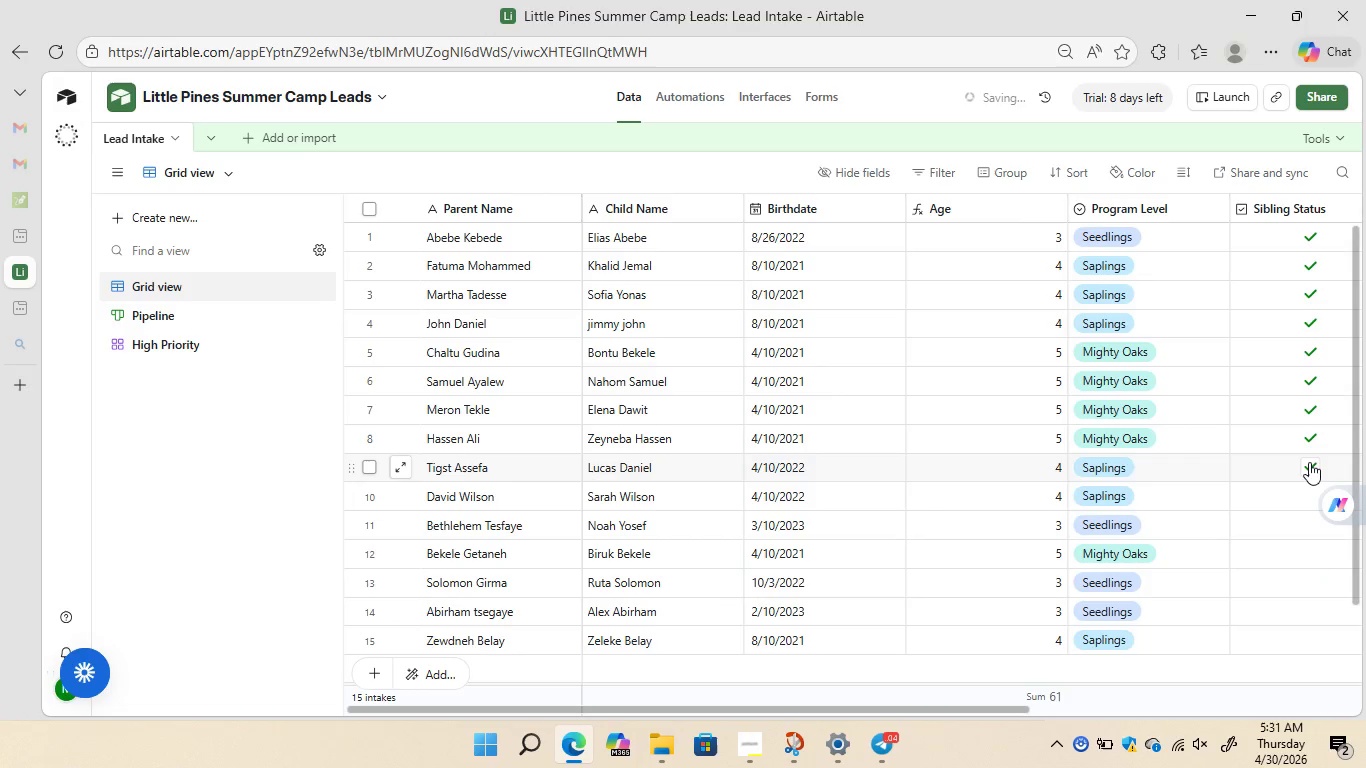 
left_click([1309, 462])
 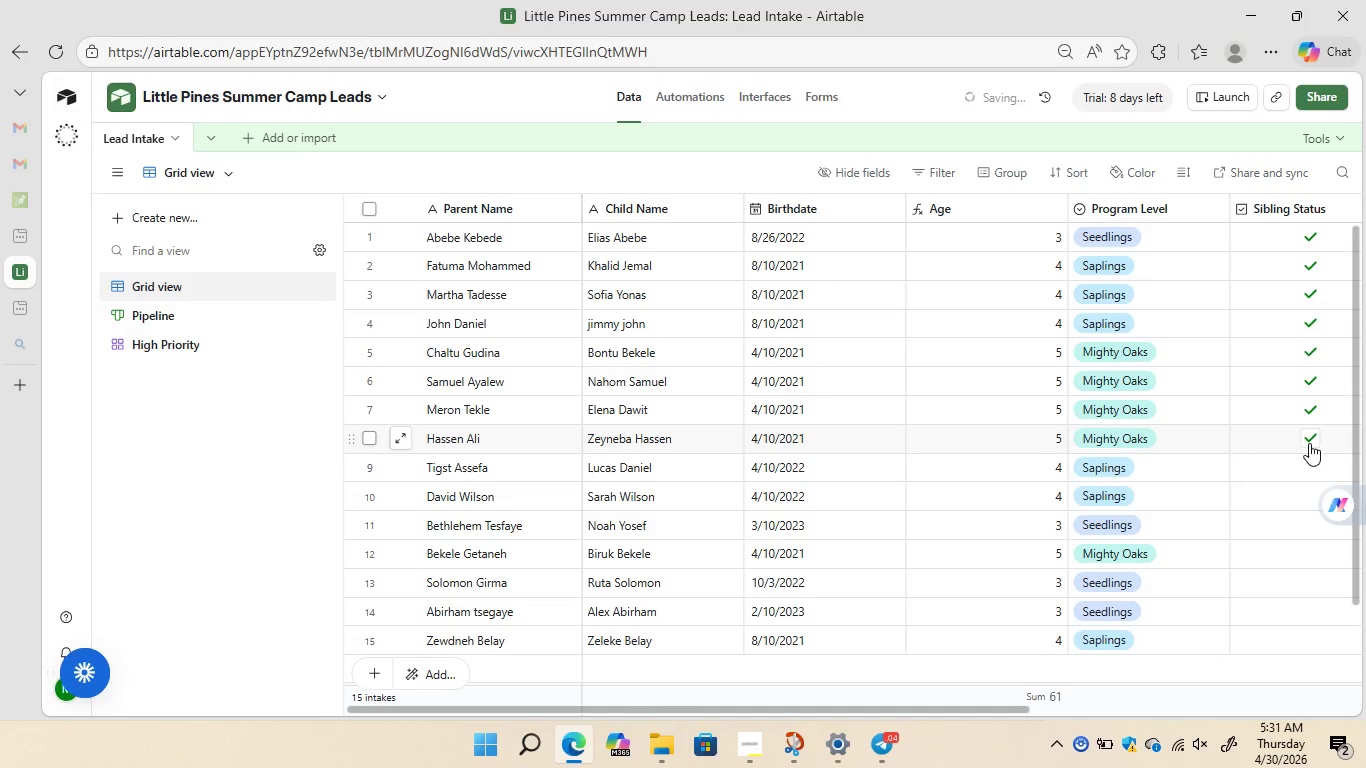 
left_click([1309, 443])
 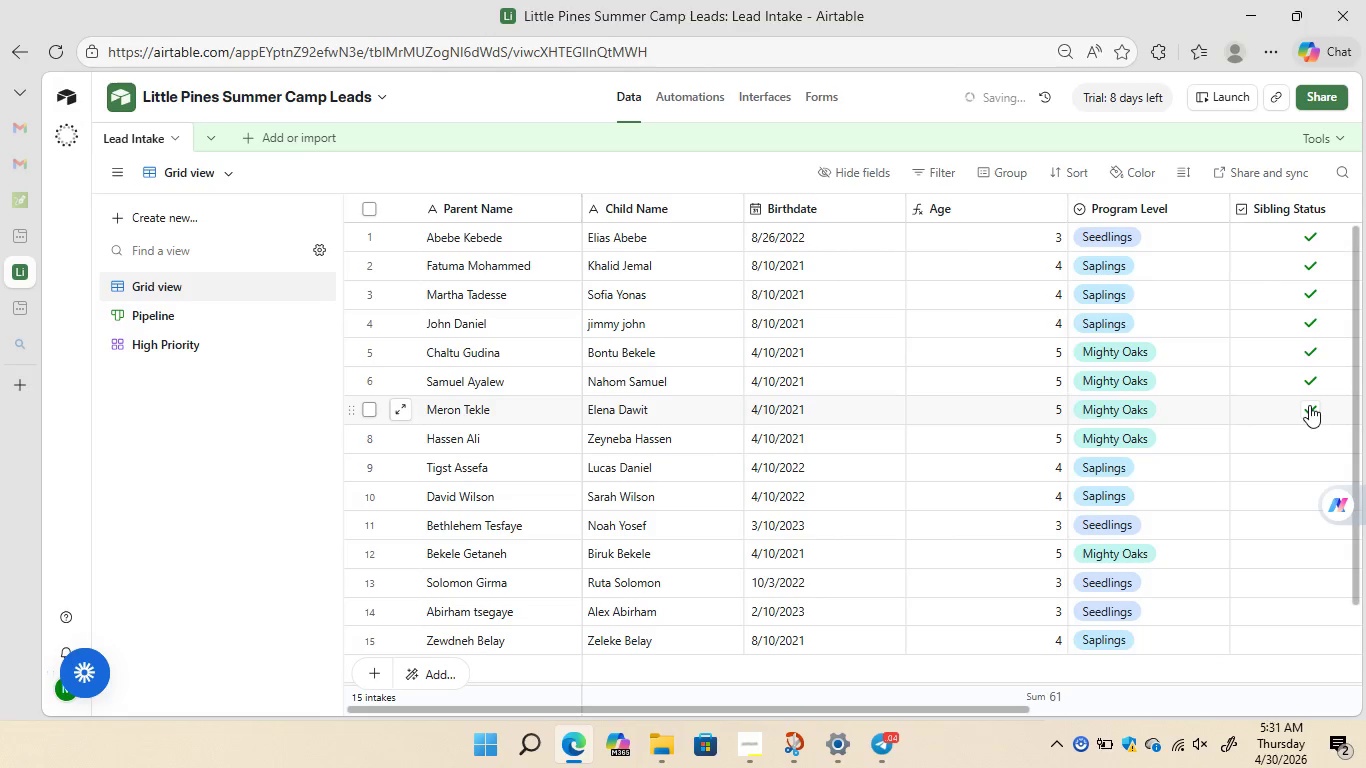 
left_click([1309, 405])
 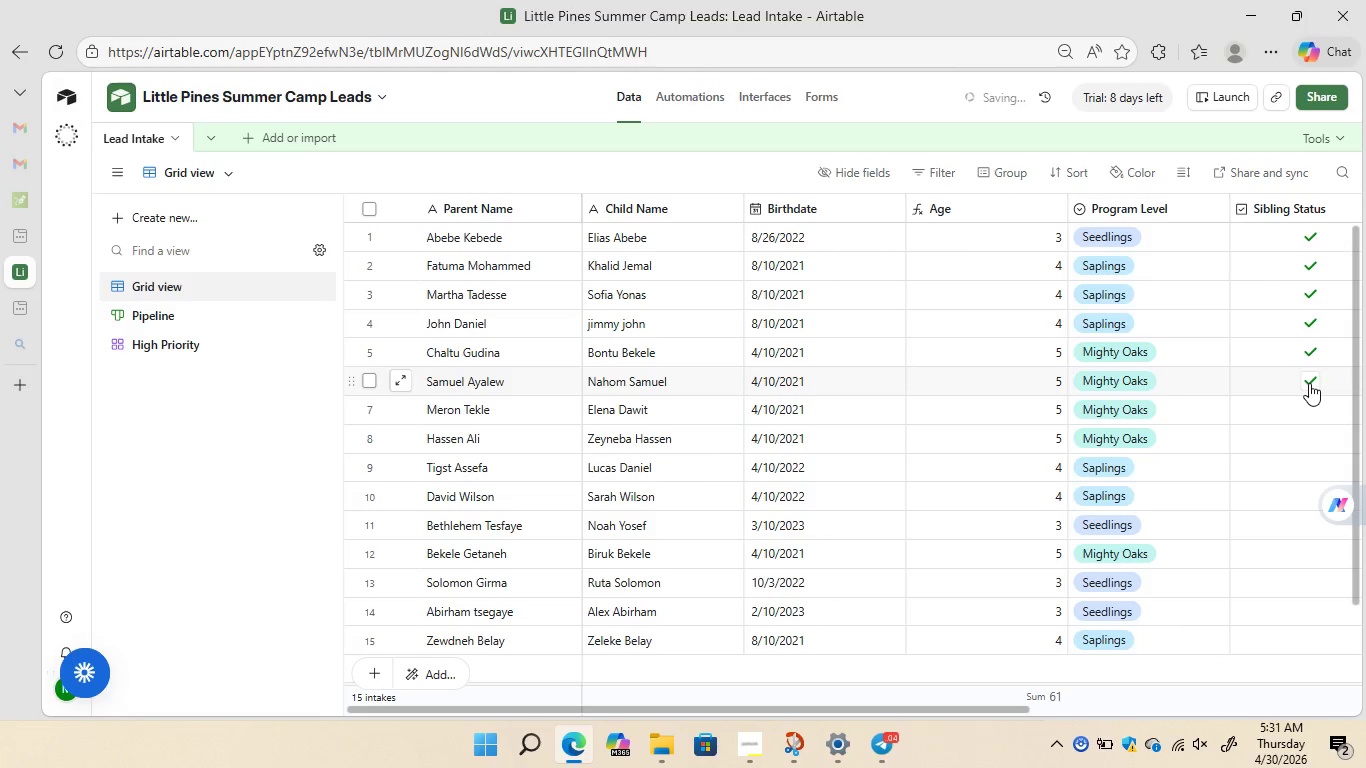 
left_click([1309, 383])
 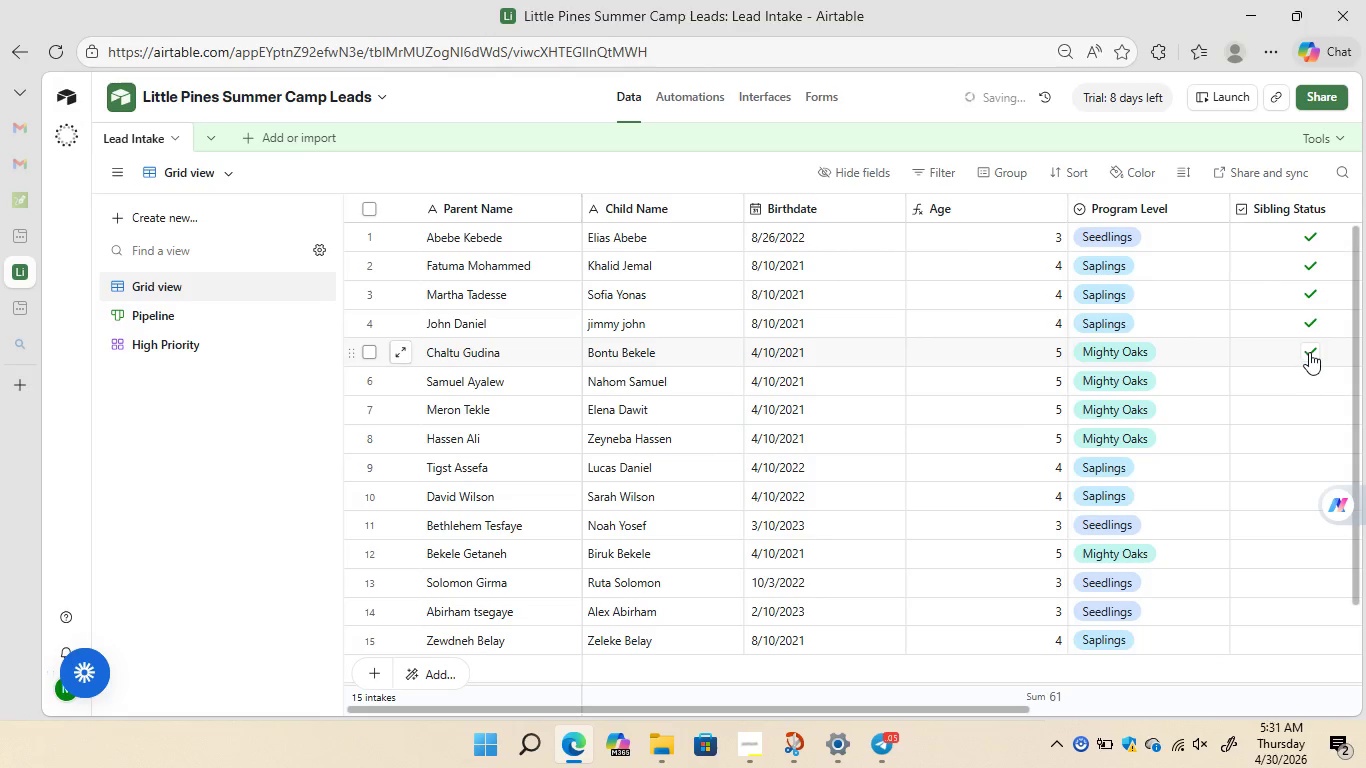 
left_click([1309, 352])
 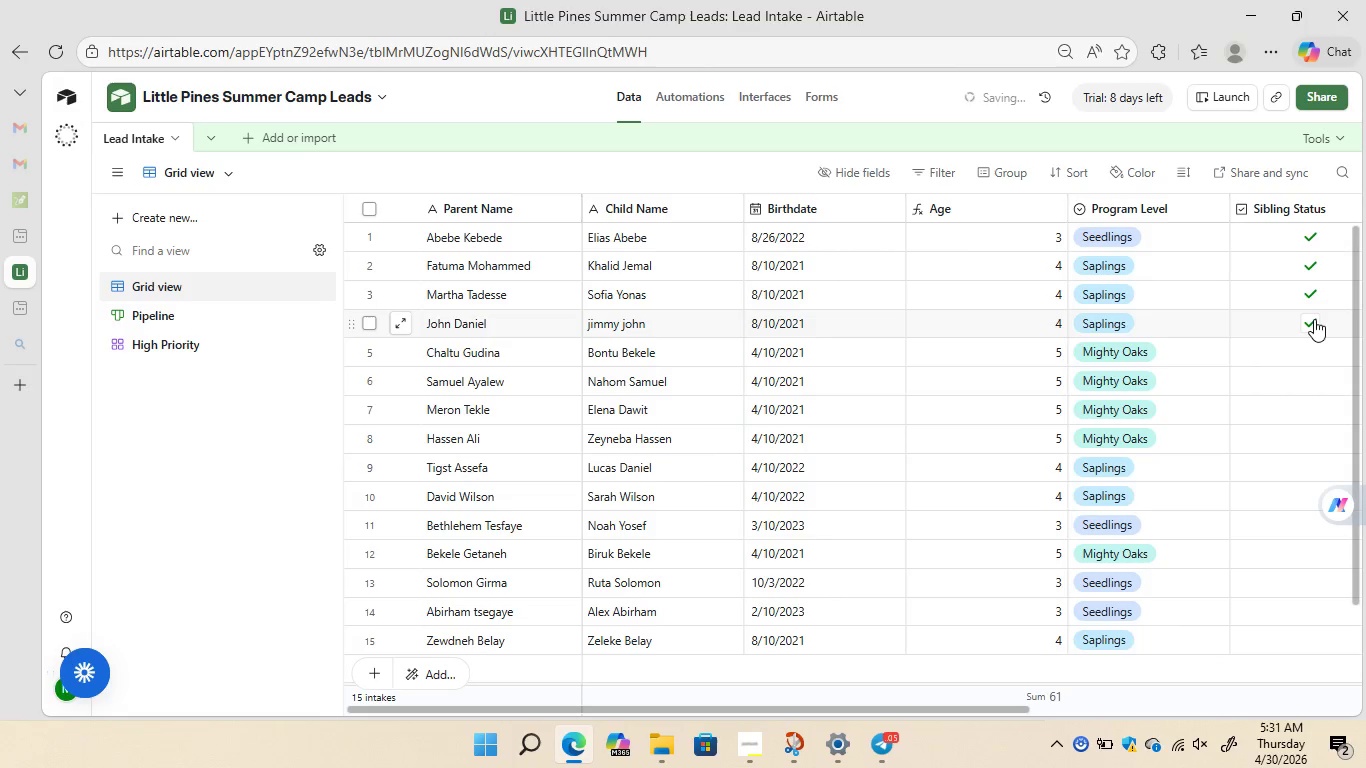 
left_click([1314, 319])
 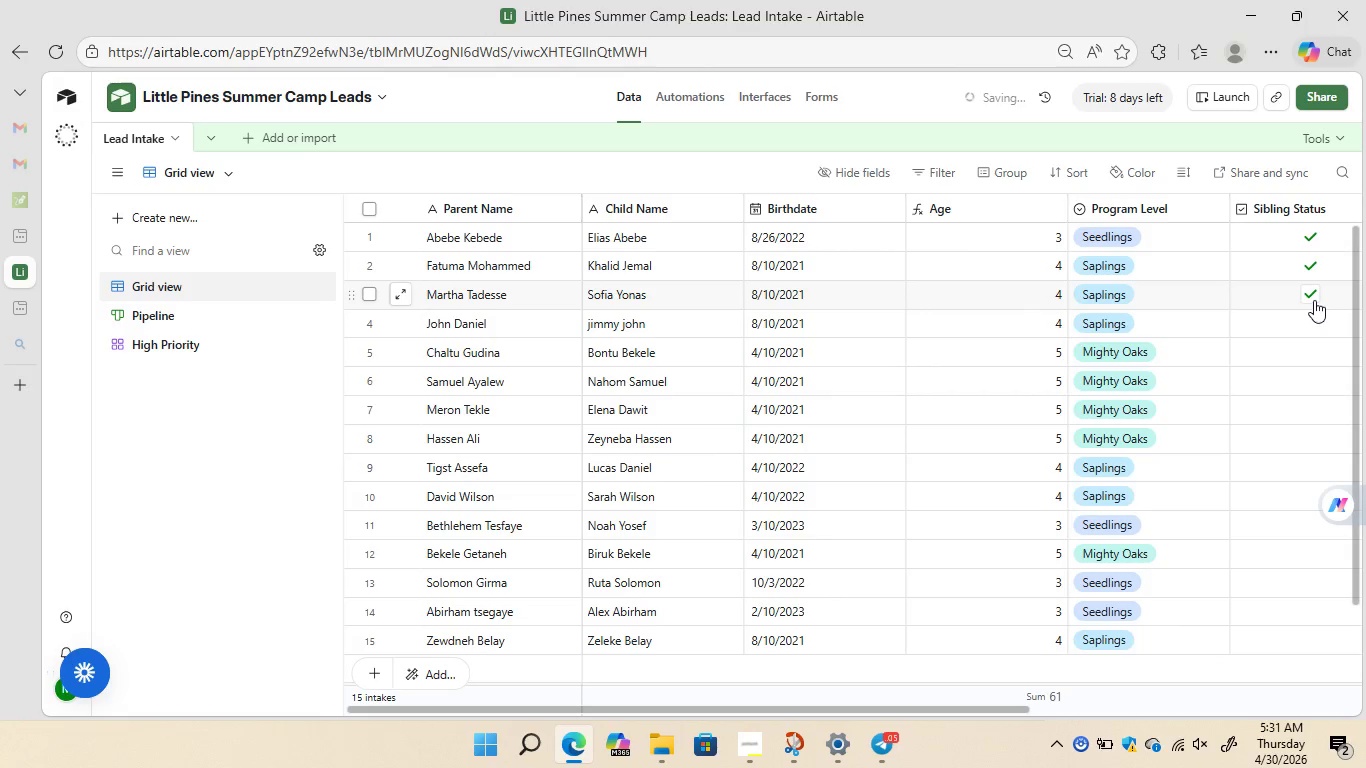 
left_click([1310, 297])
 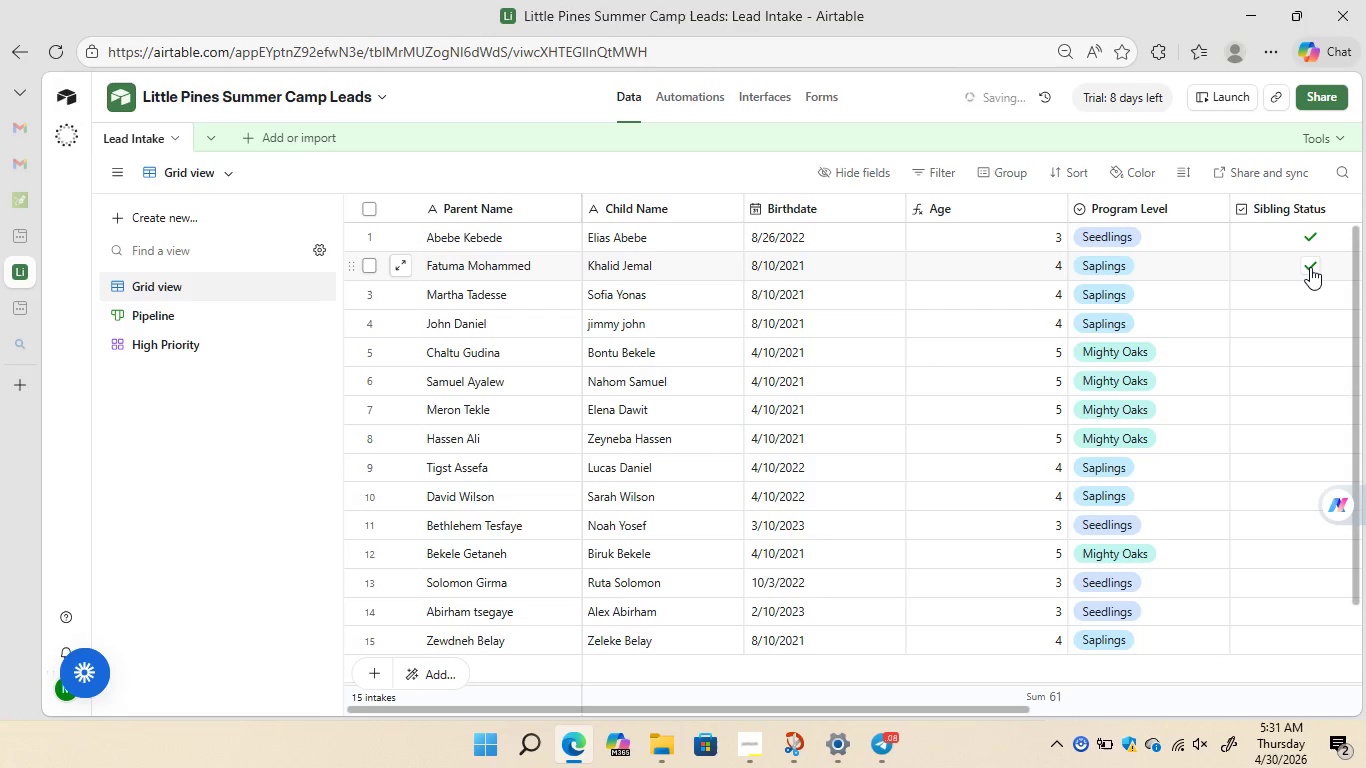 
left_click([1310, 267])
 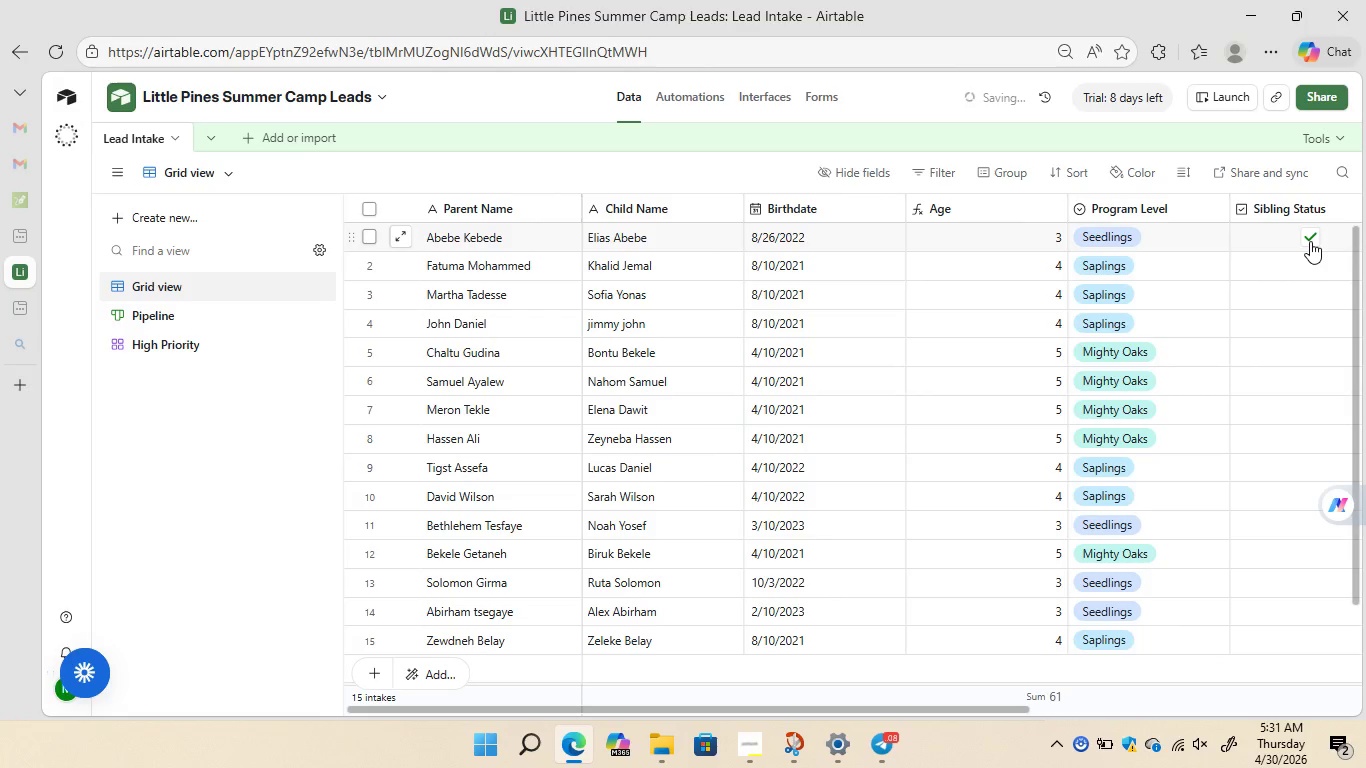 
left_click([1310, 241])
 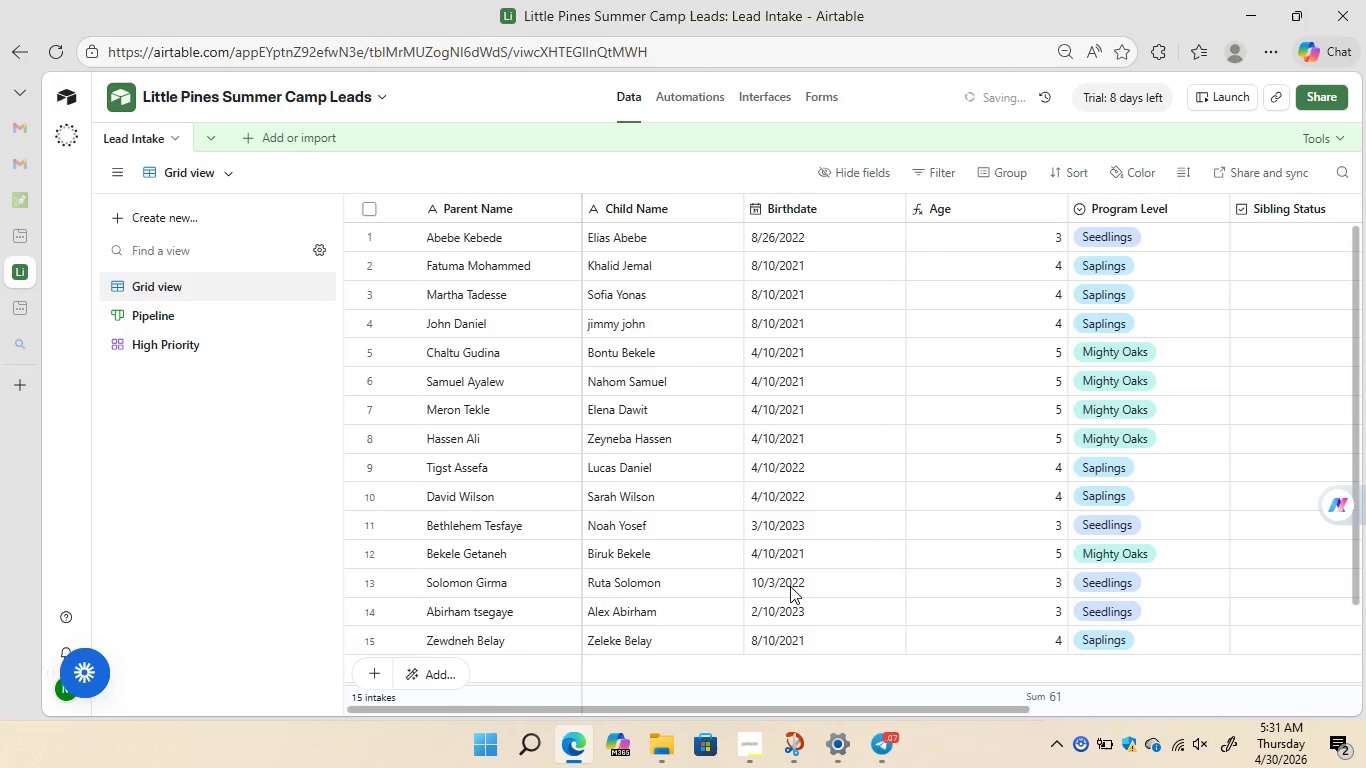 
wait(13.73)
 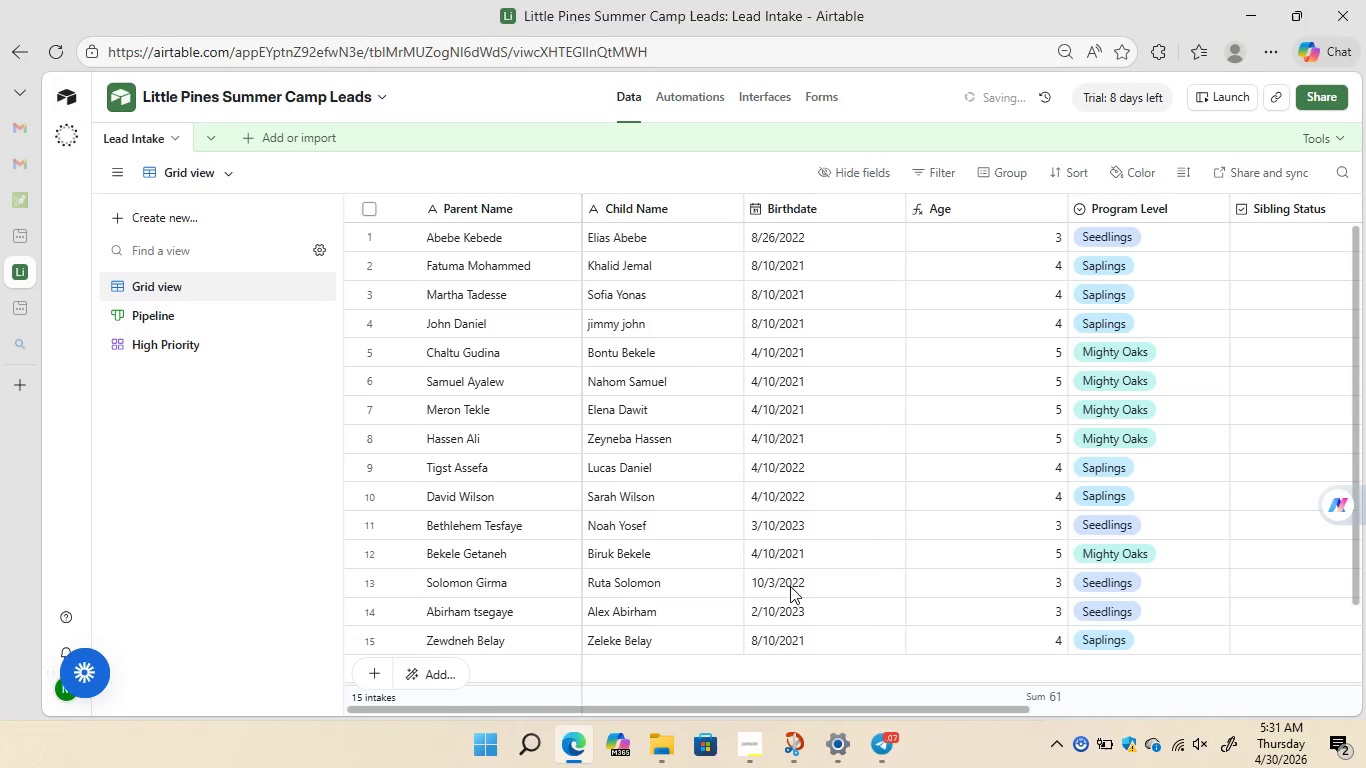 
left_click([450, 565])
 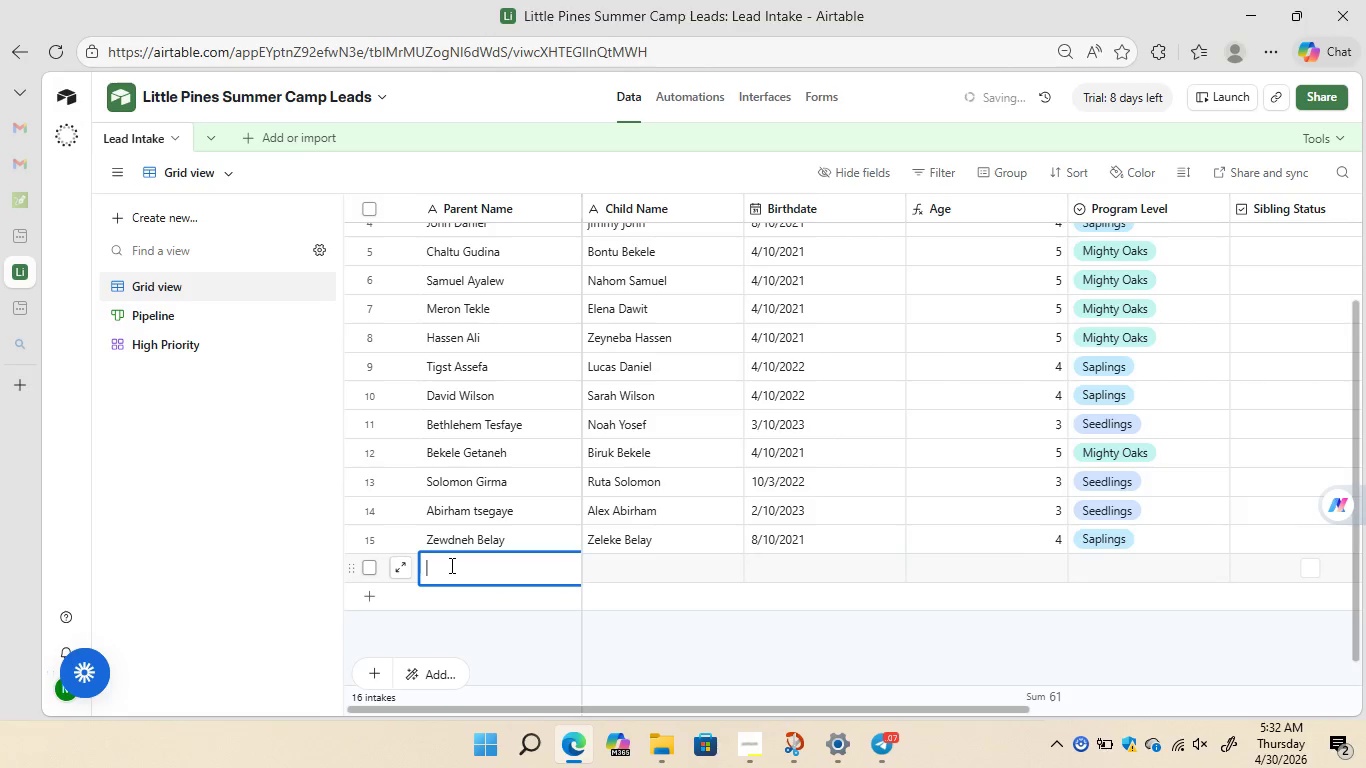 
type(muhammed endris)
 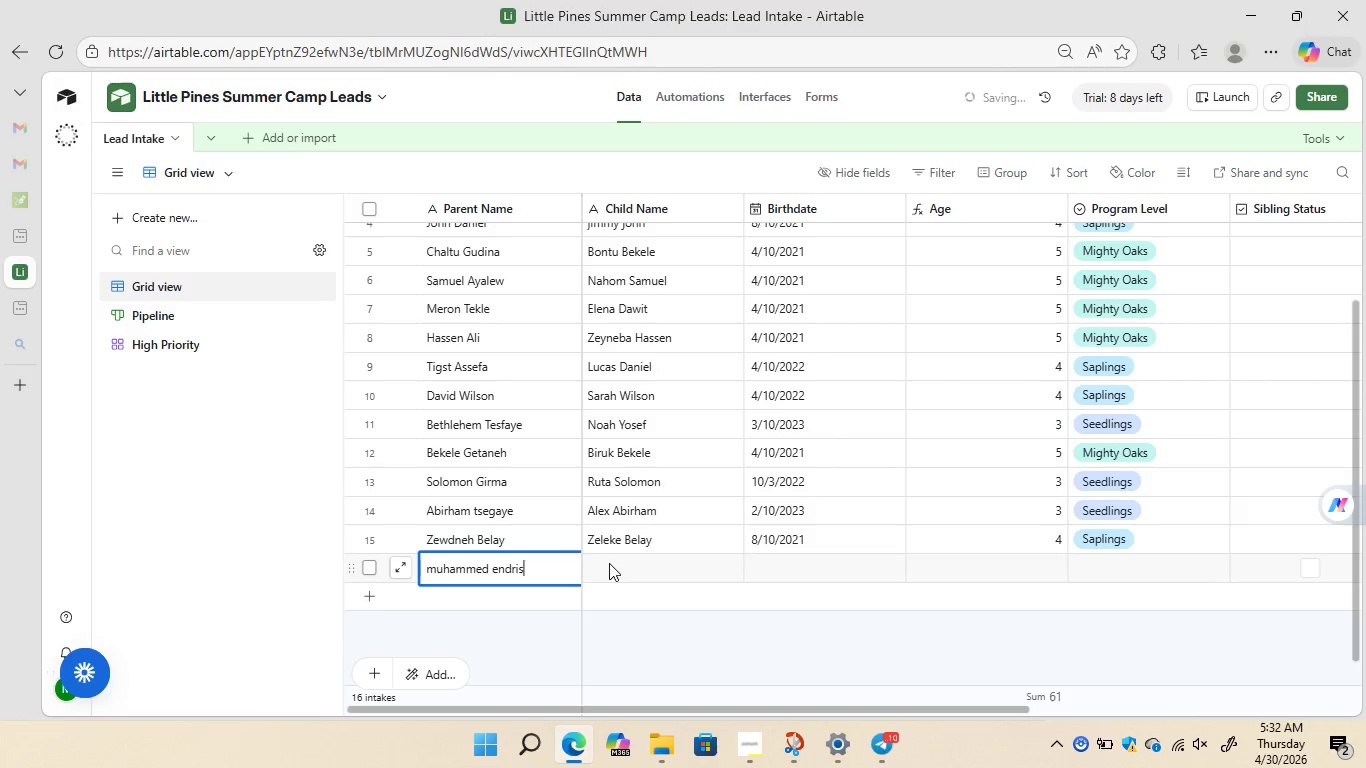 
double_click([609, 563])
 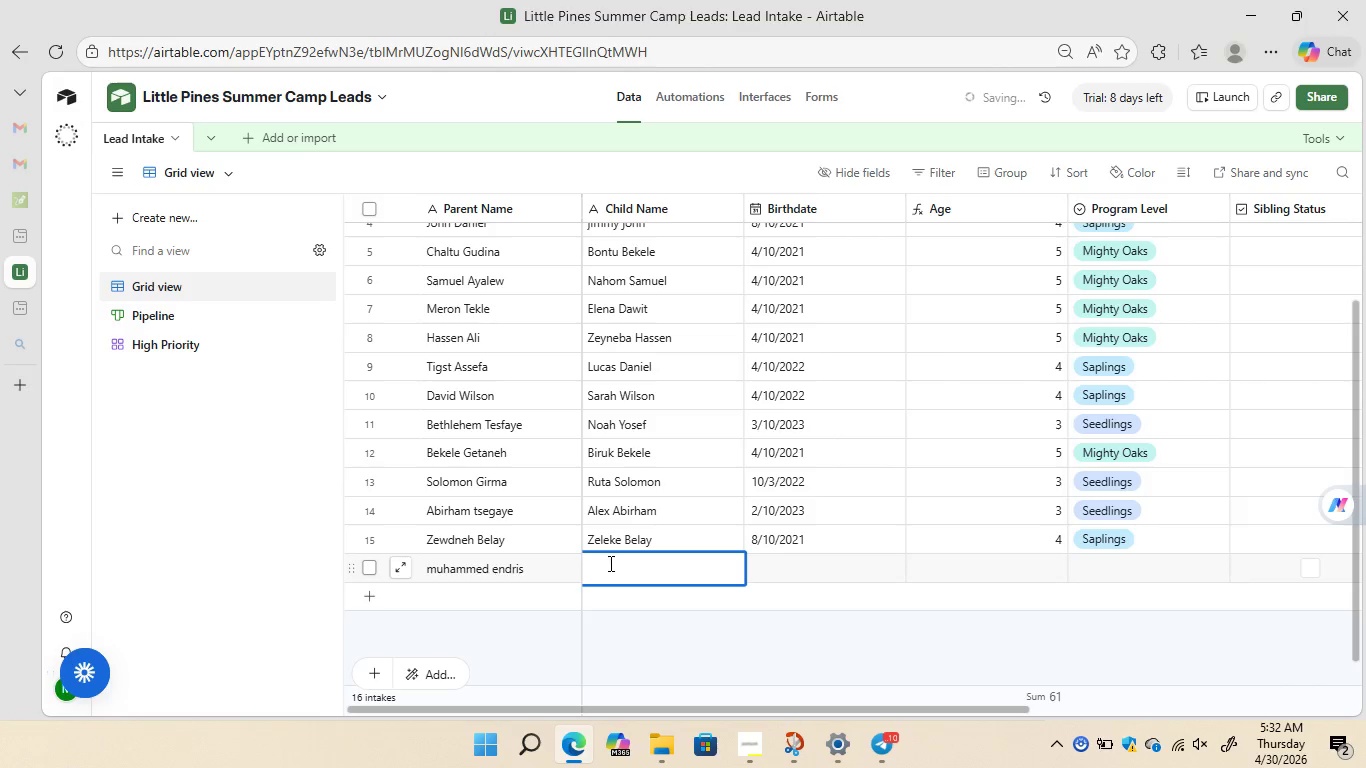 
type(setegn muhammed)
 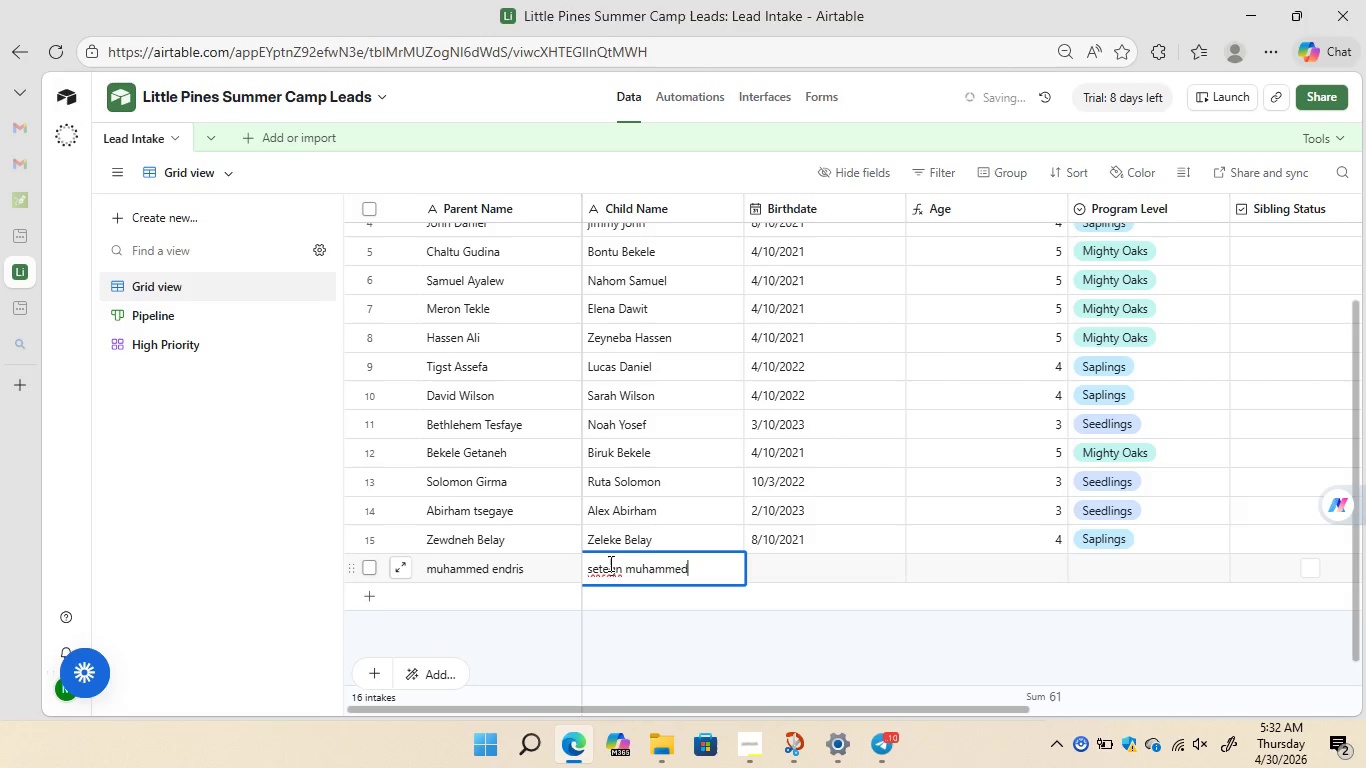 
key(ArrowLeft)
 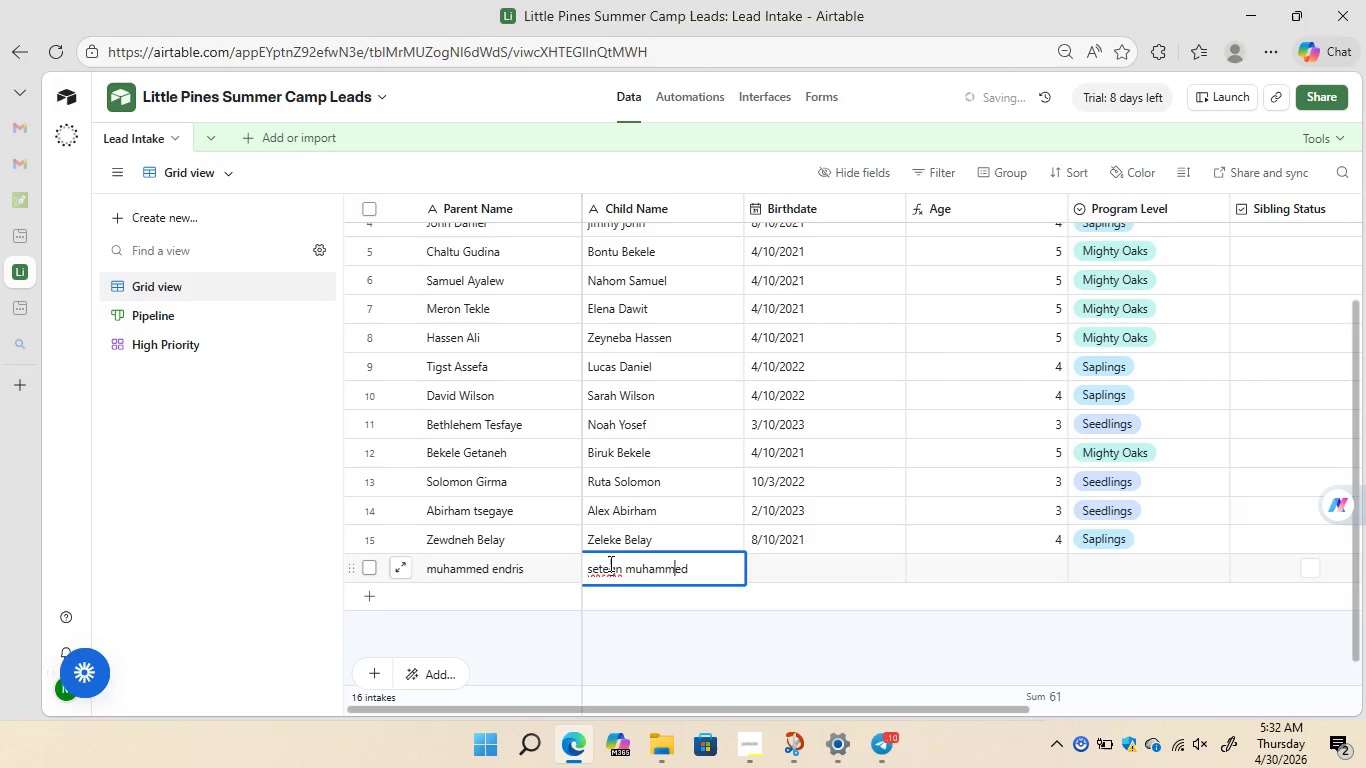 
key(ArrowLeft)
 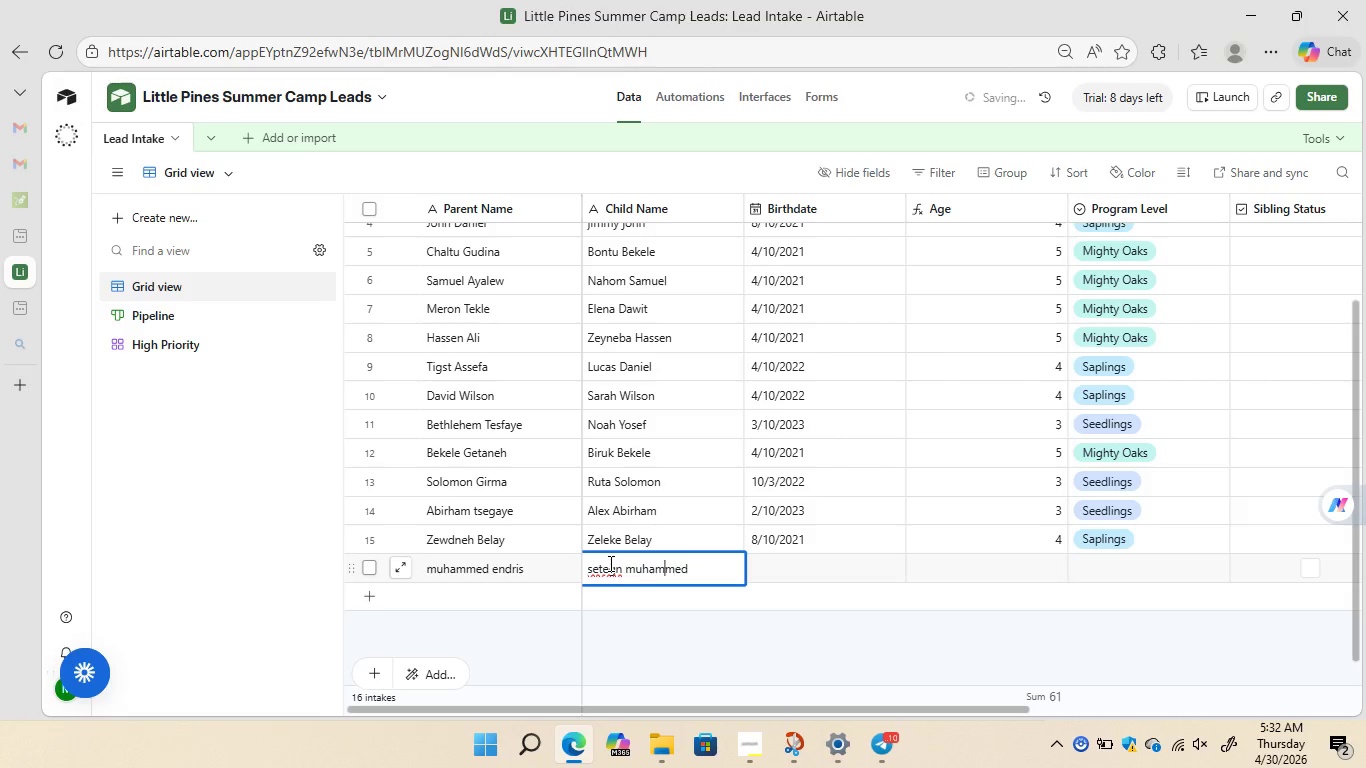 
key(ArrowLeft)
 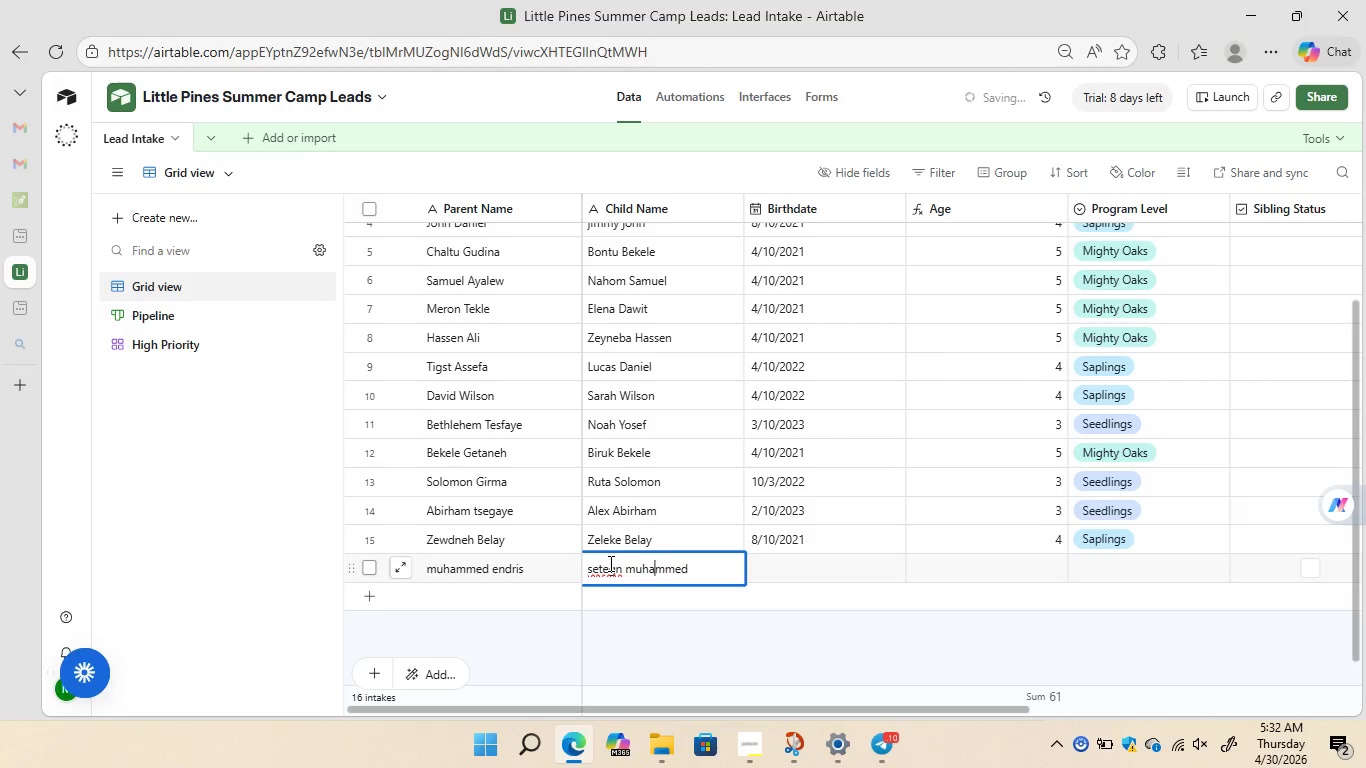 
key(ArrowLeft)
 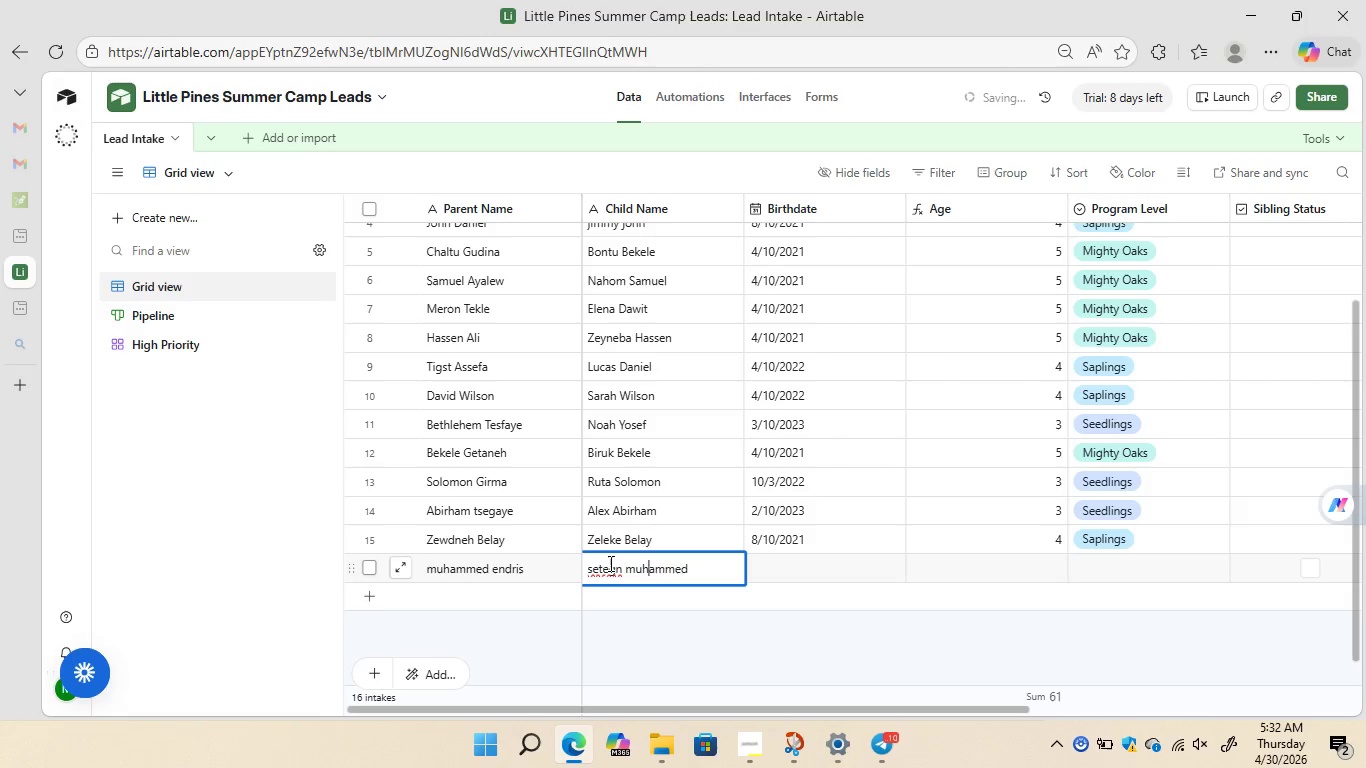 
key(ArrowLeft)
 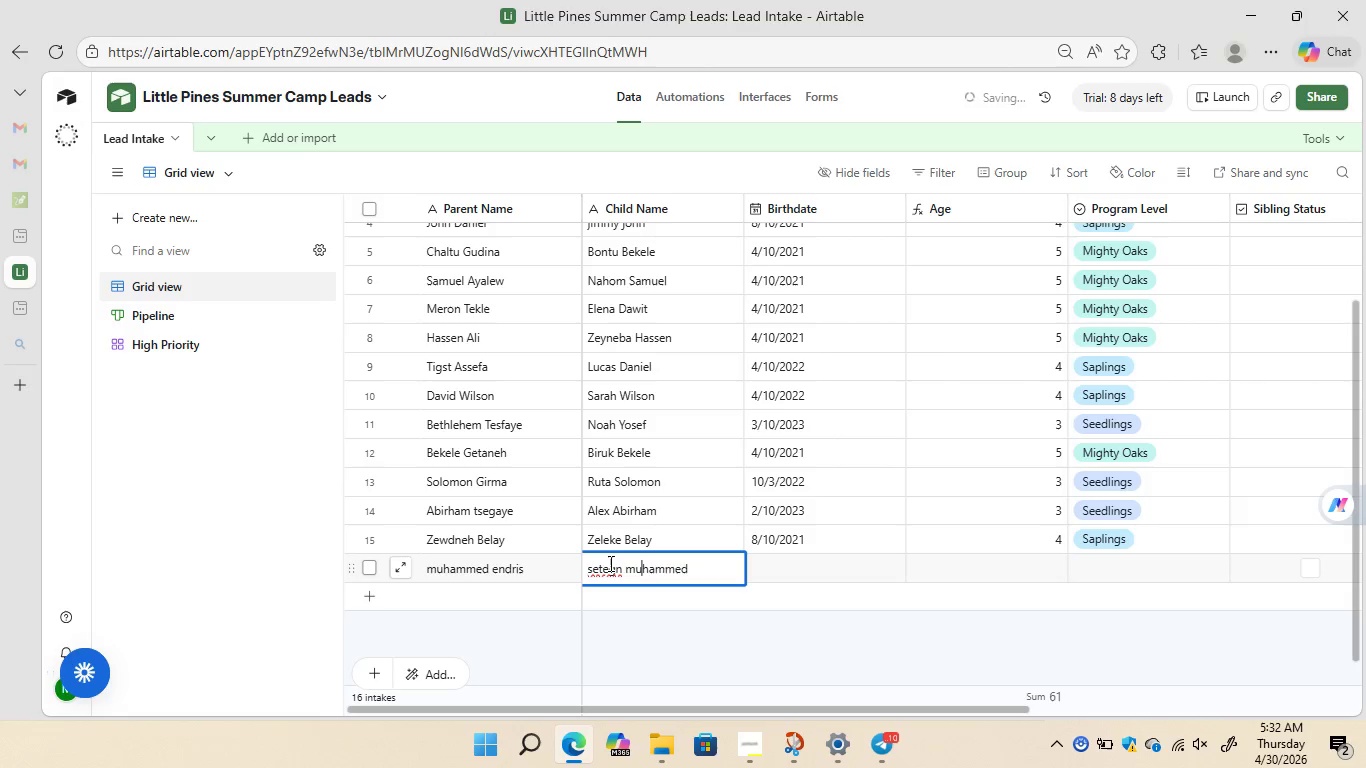 
key(ArrowLeft)
 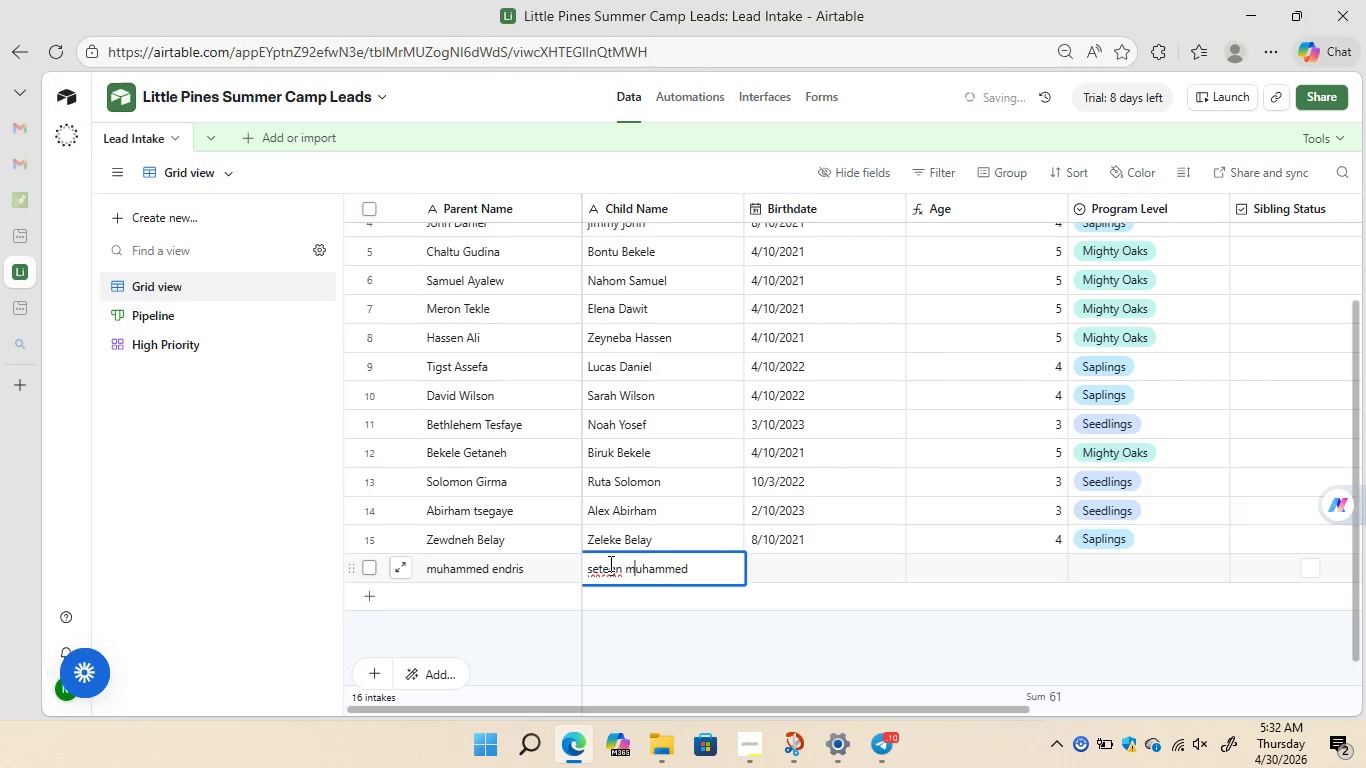 
key(ArrowLeft)
 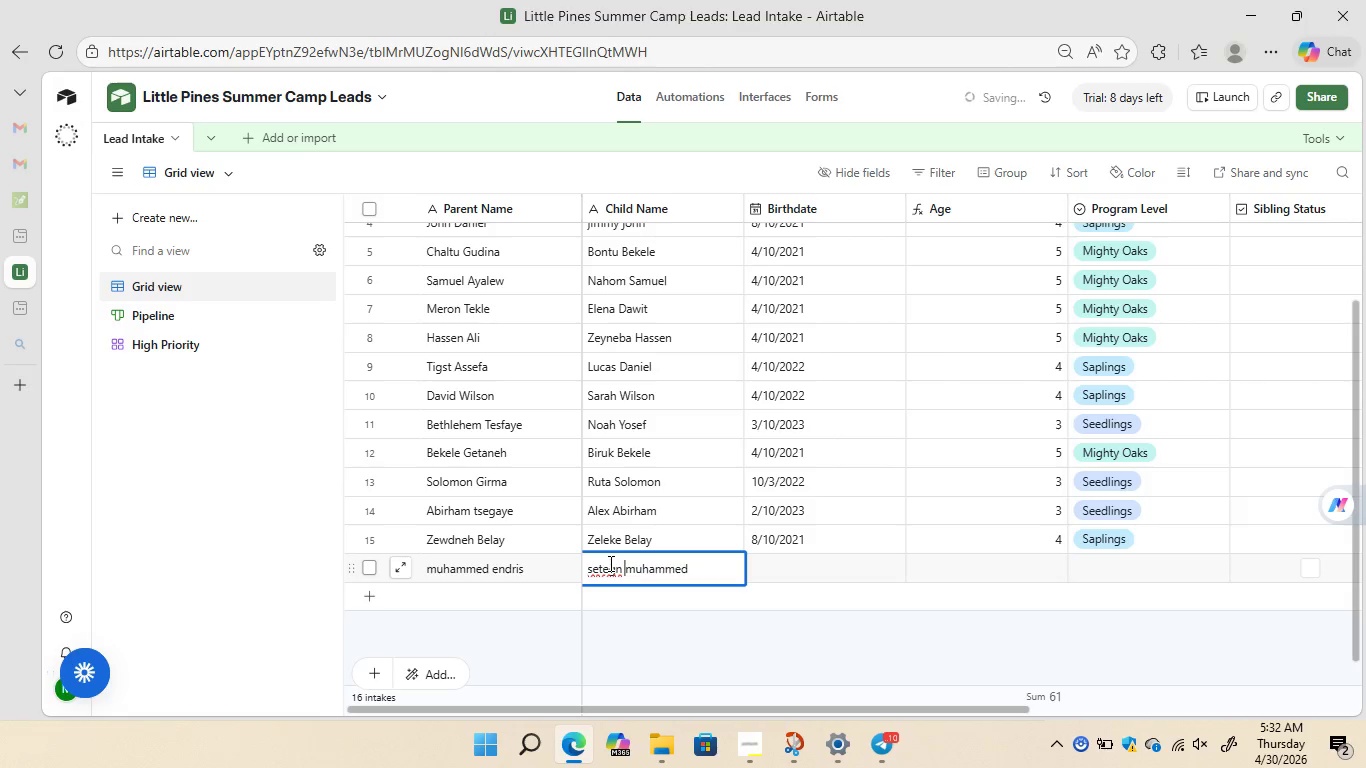 
key(ArrowLeft)
 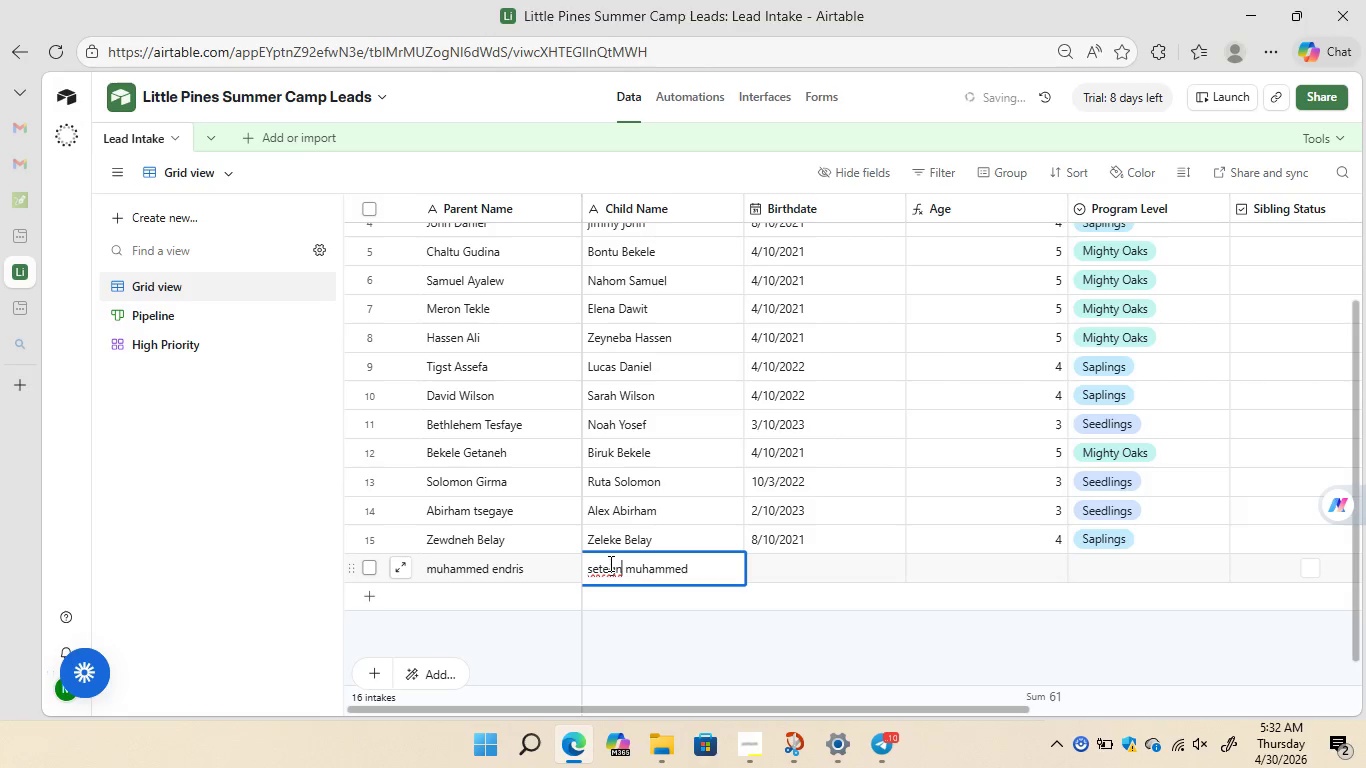 
key(ArrowLeft)
 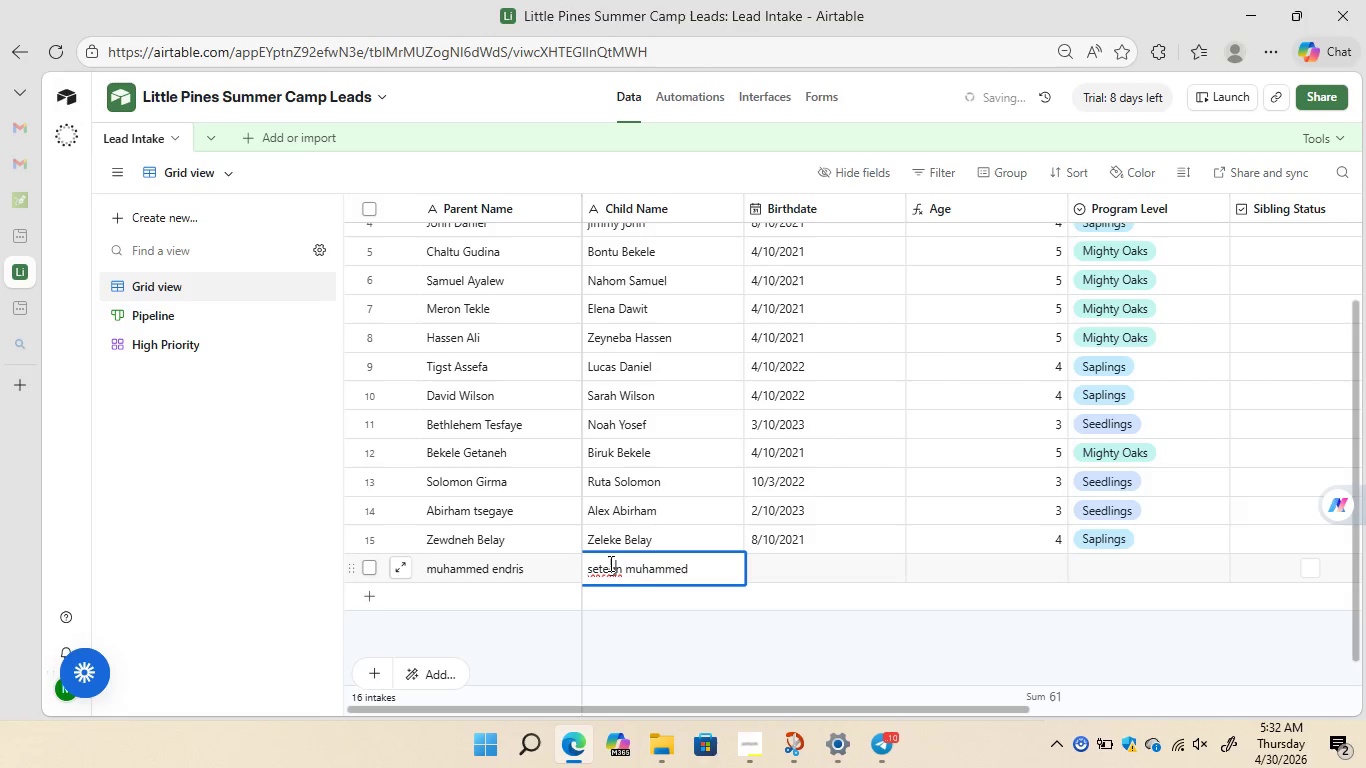 
key(ArrowLeft)
 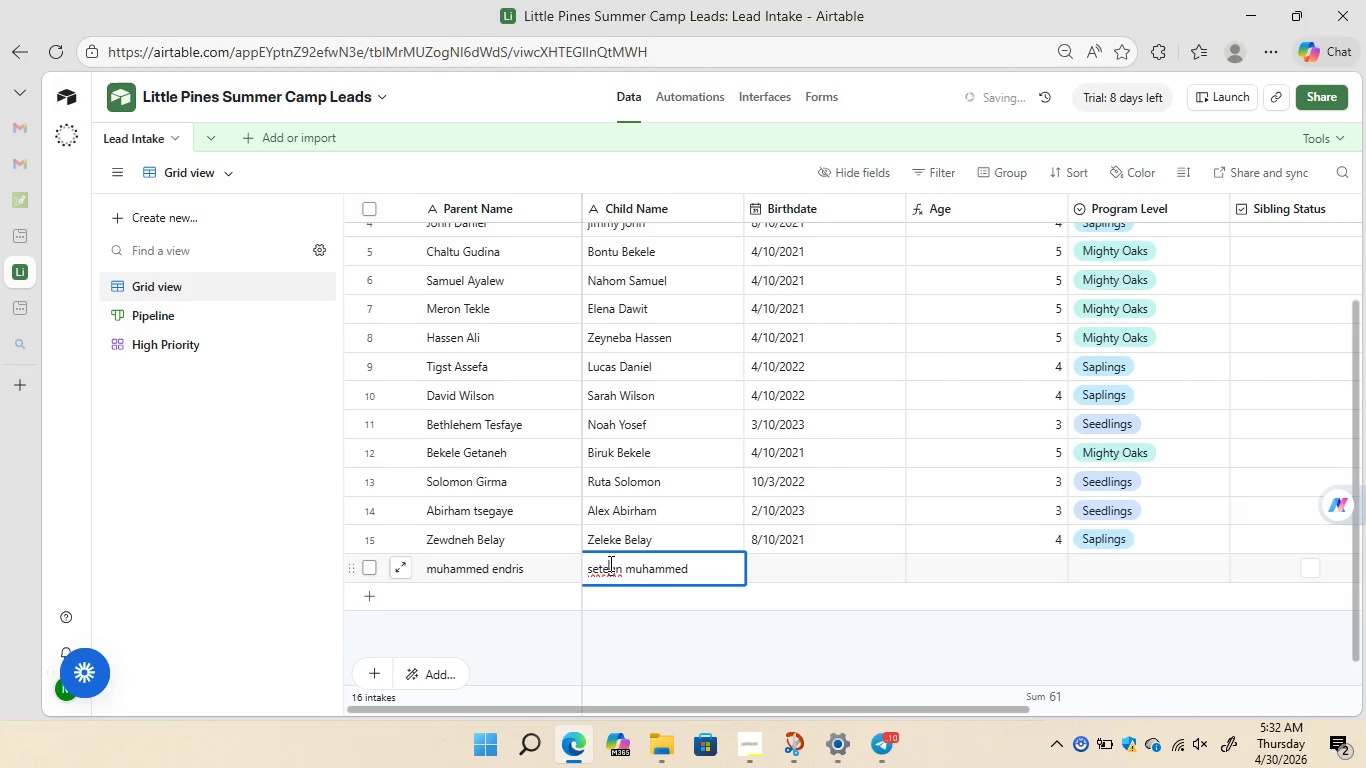 
key(ArrowLeft)
 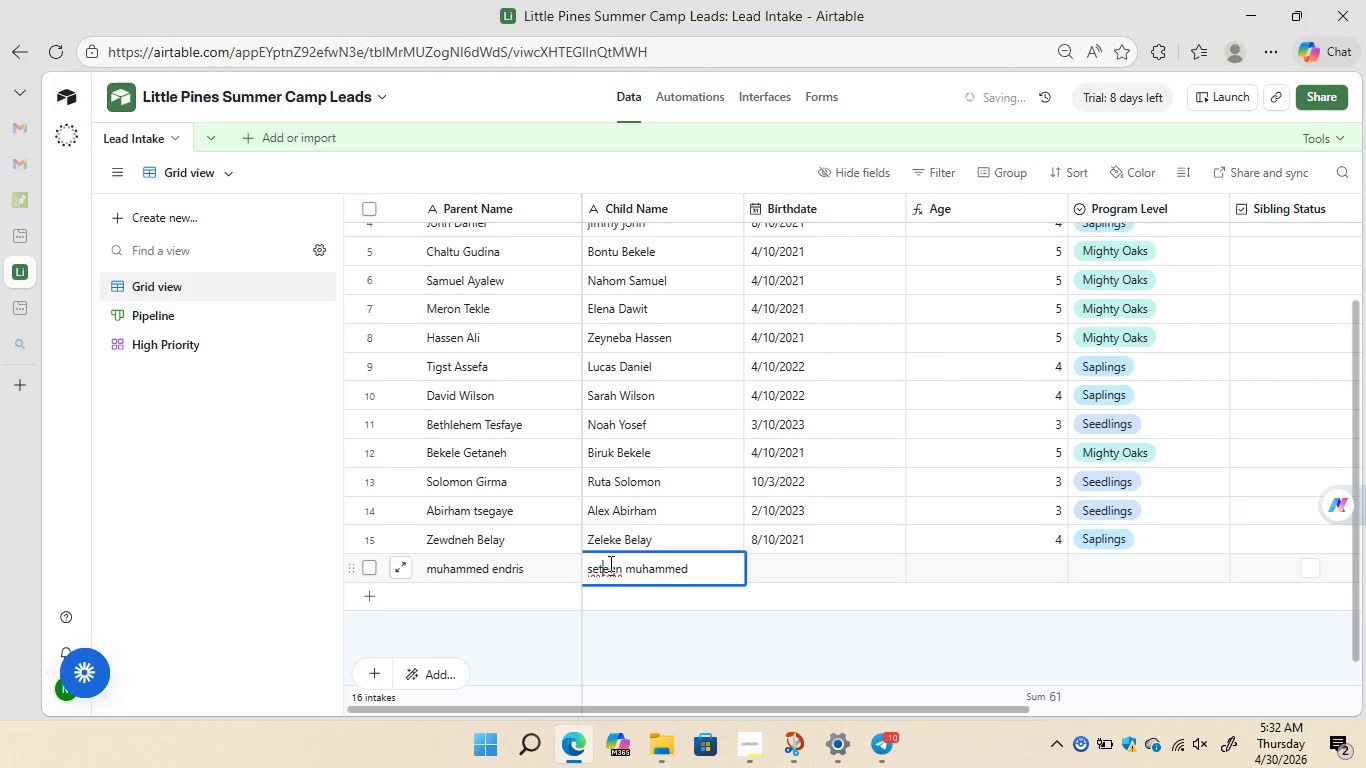 
key(ArrowLeft)
 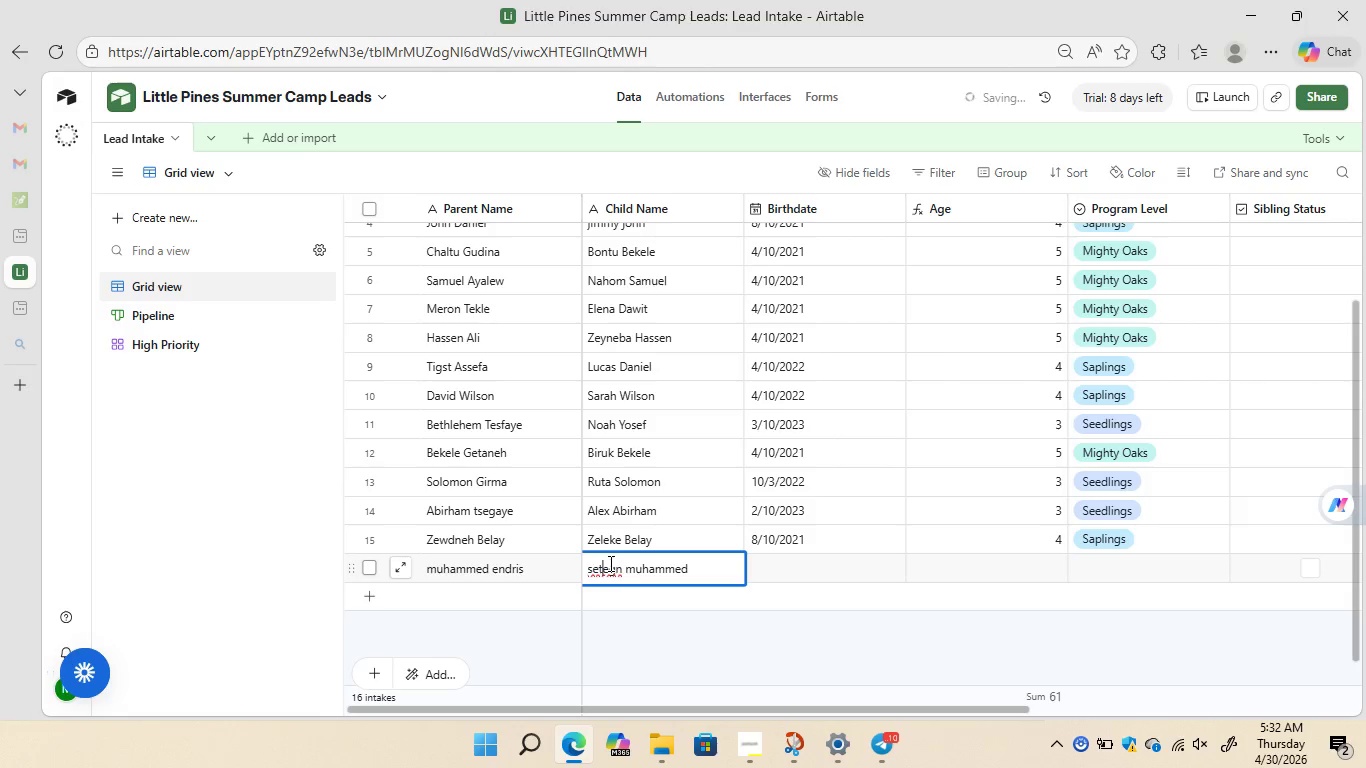 
key(ArrowLeft)
 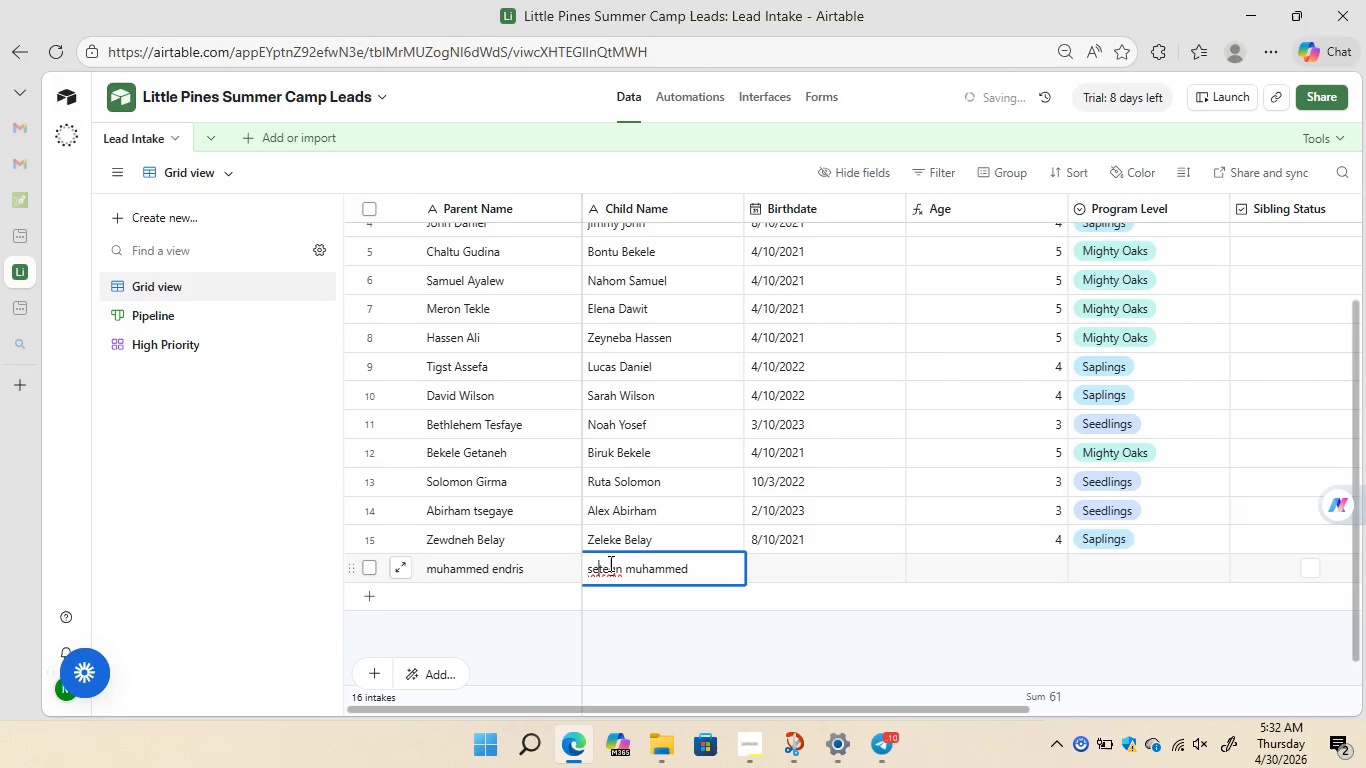 
key(ArrowLeft)
 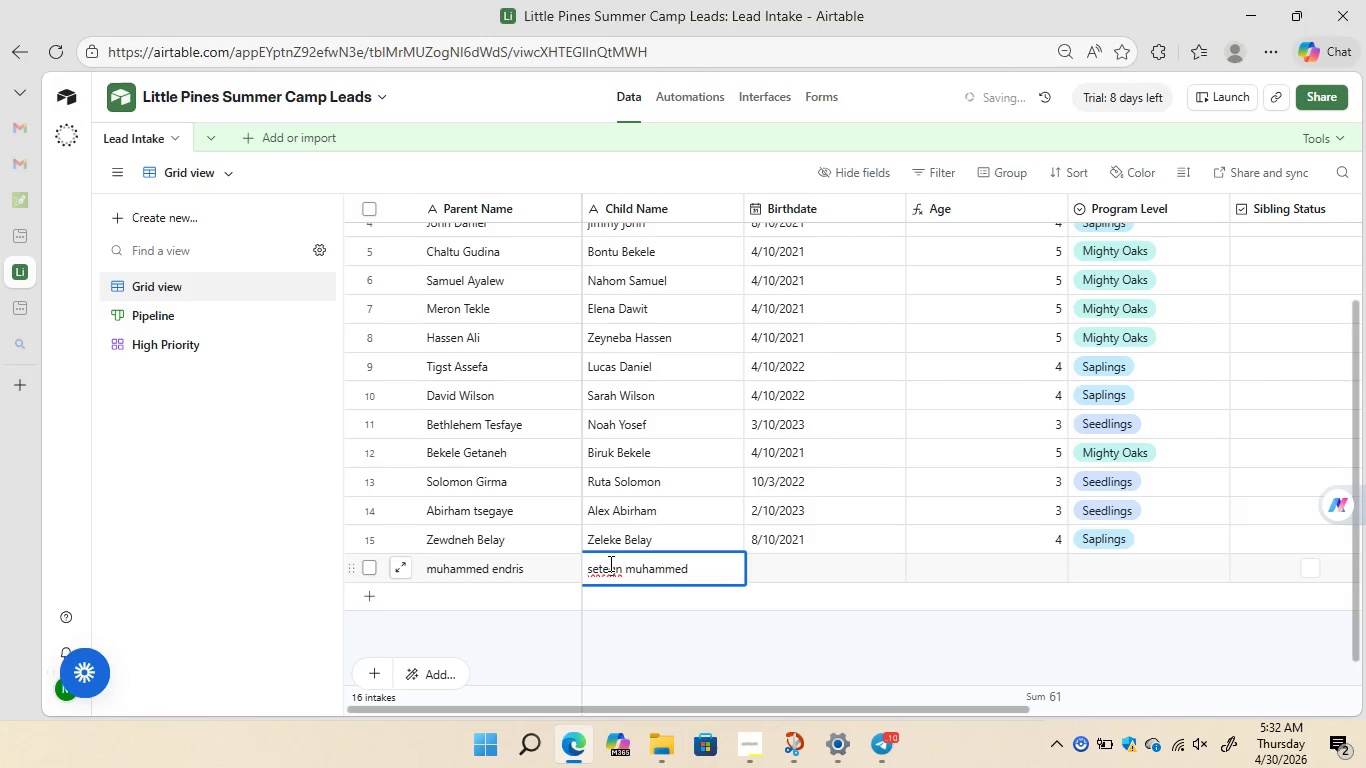 
key(Backspace)
 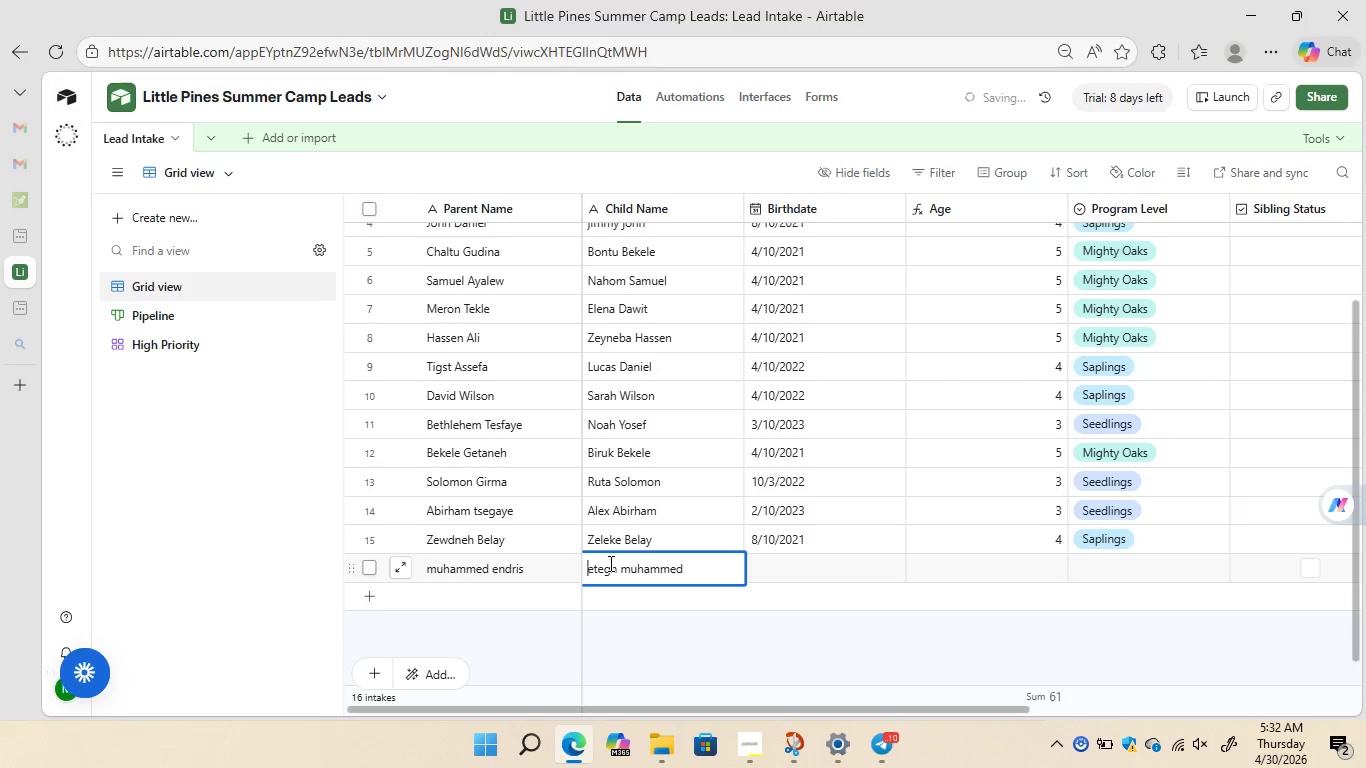 
key(Shift+M)
 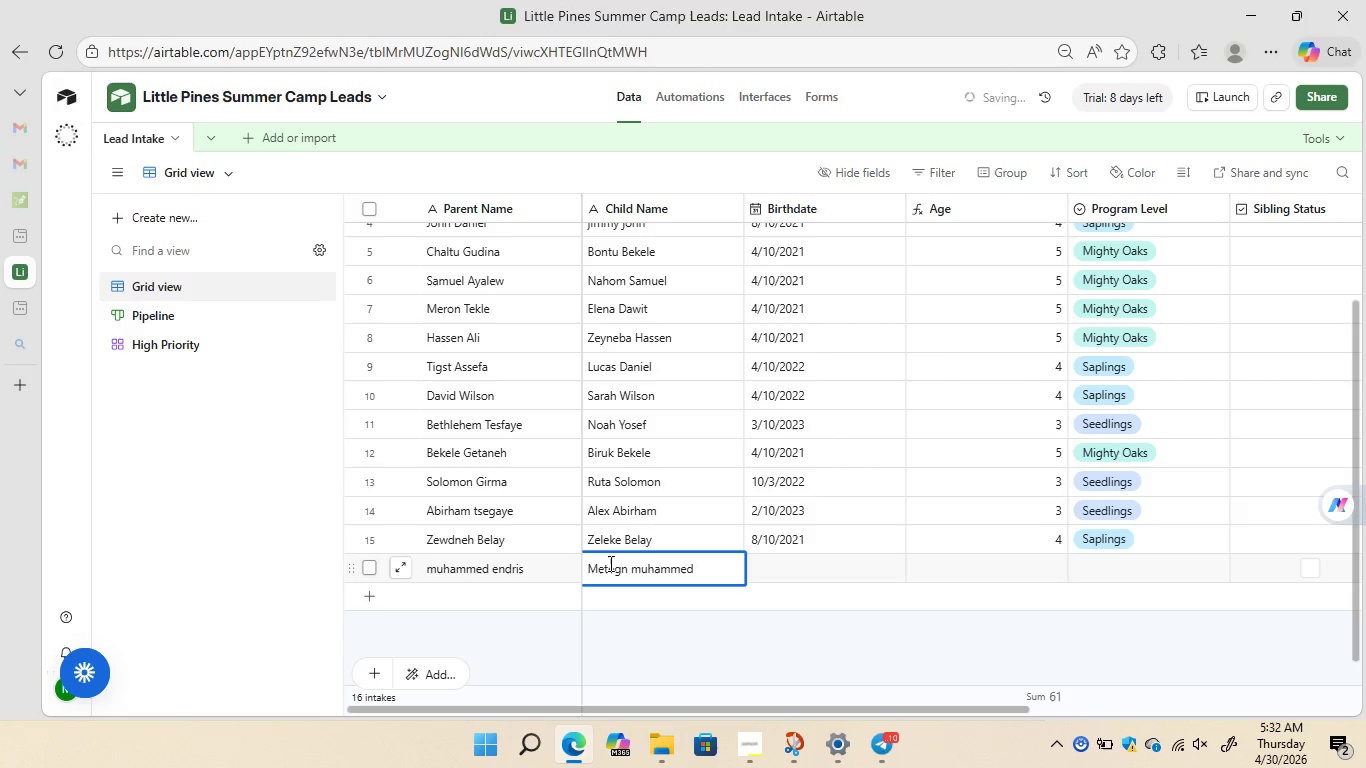 
key(Backspace)
 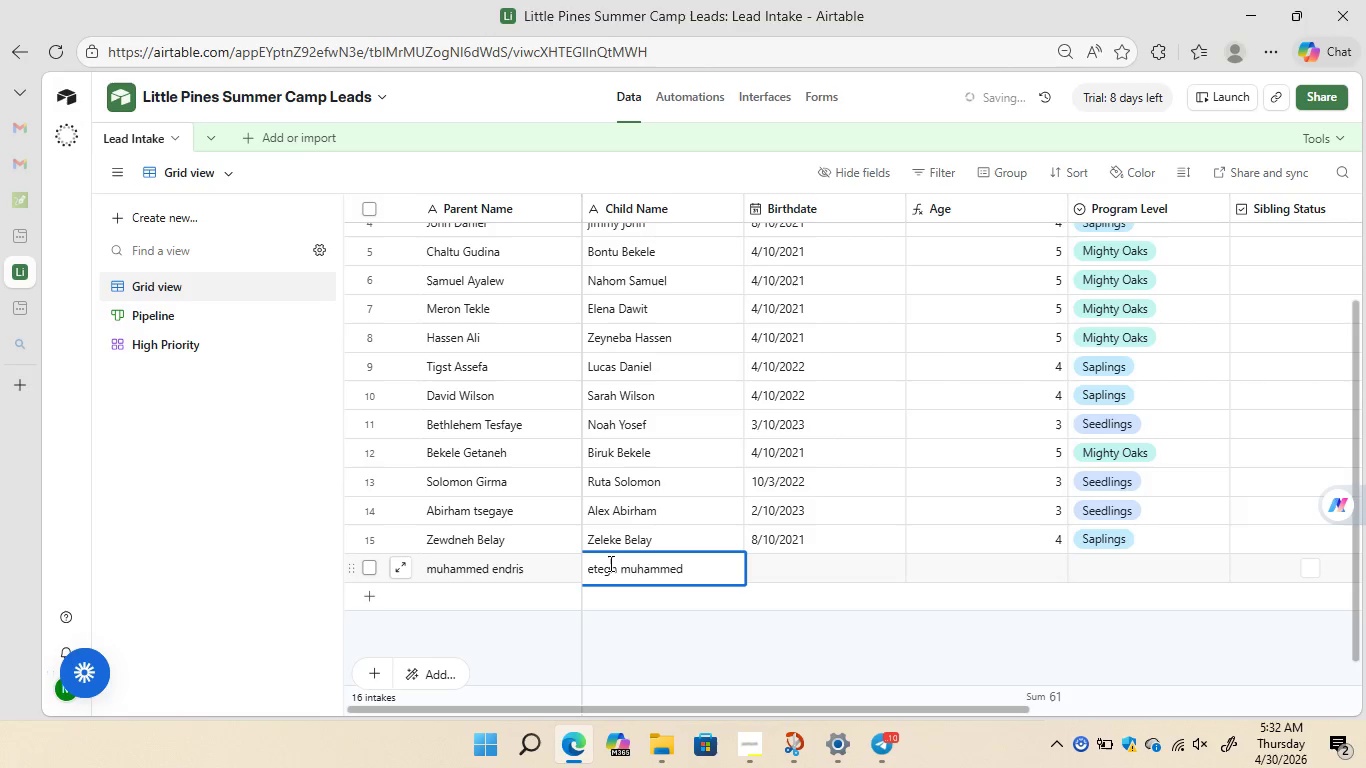 
key(Shift+S)
 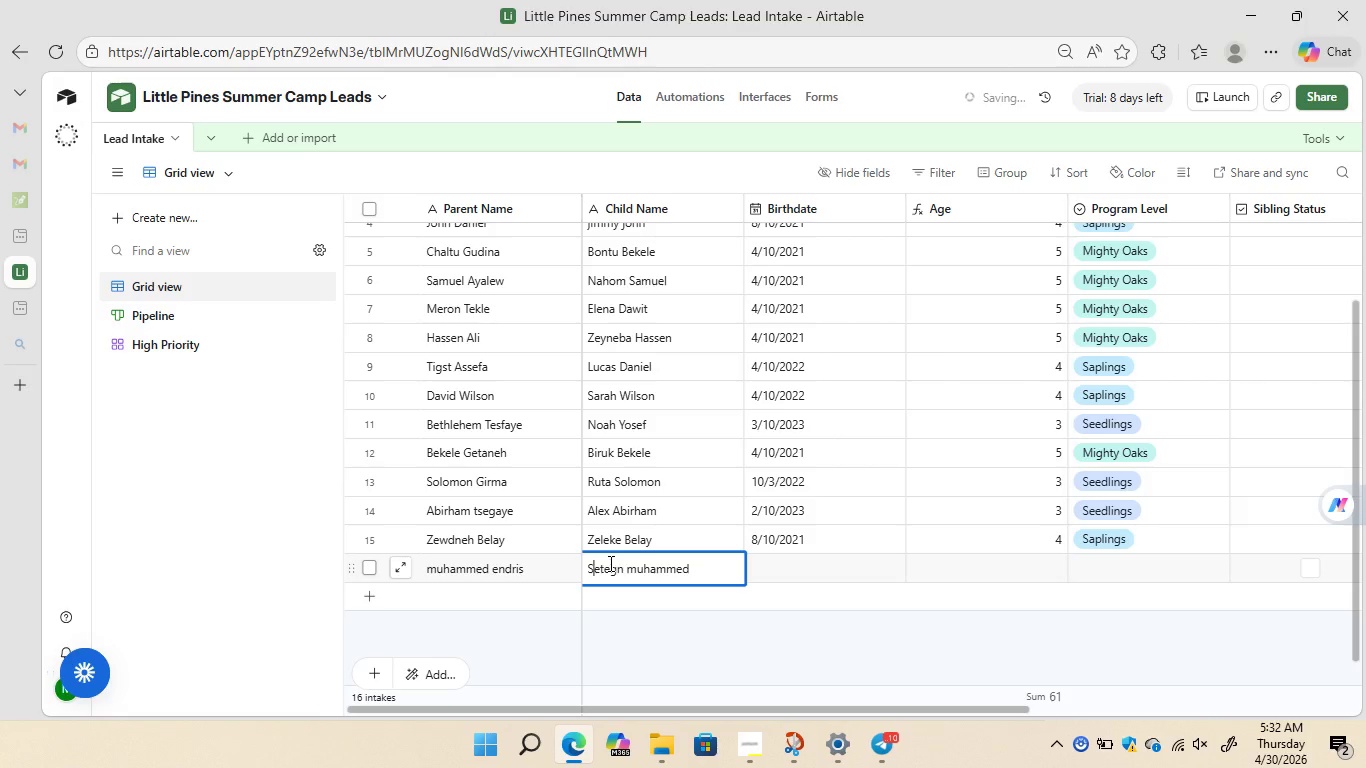 
key(ArrowLeft)
 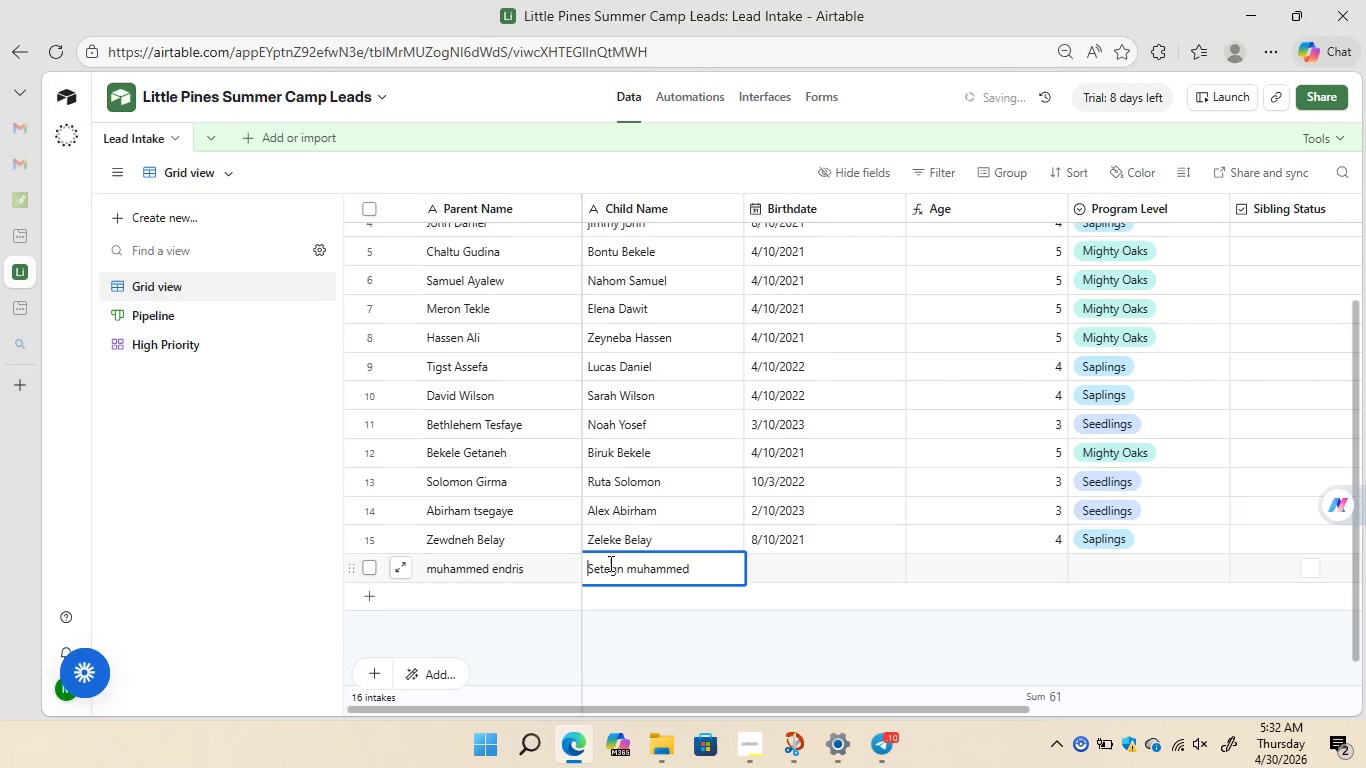 
key(ArrowLeft)
 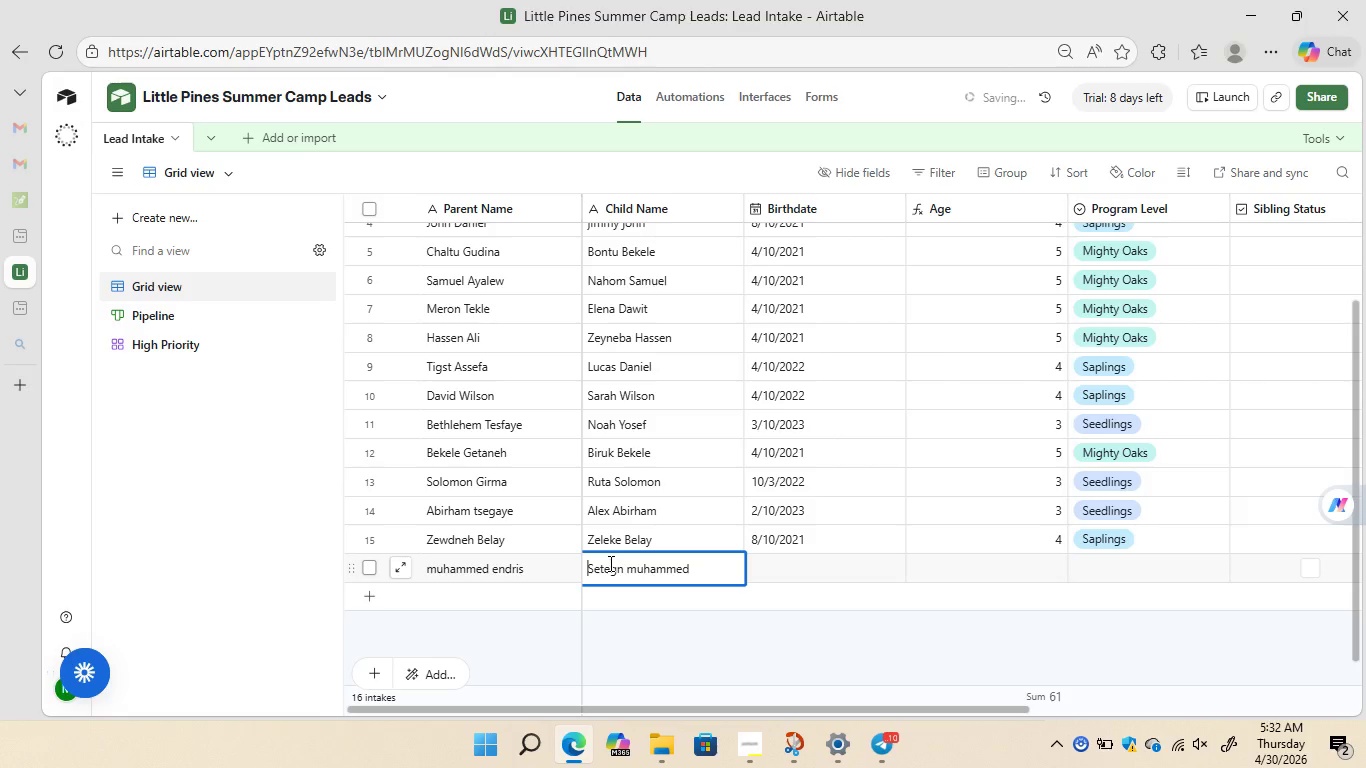 
key(ArrowLeft)
 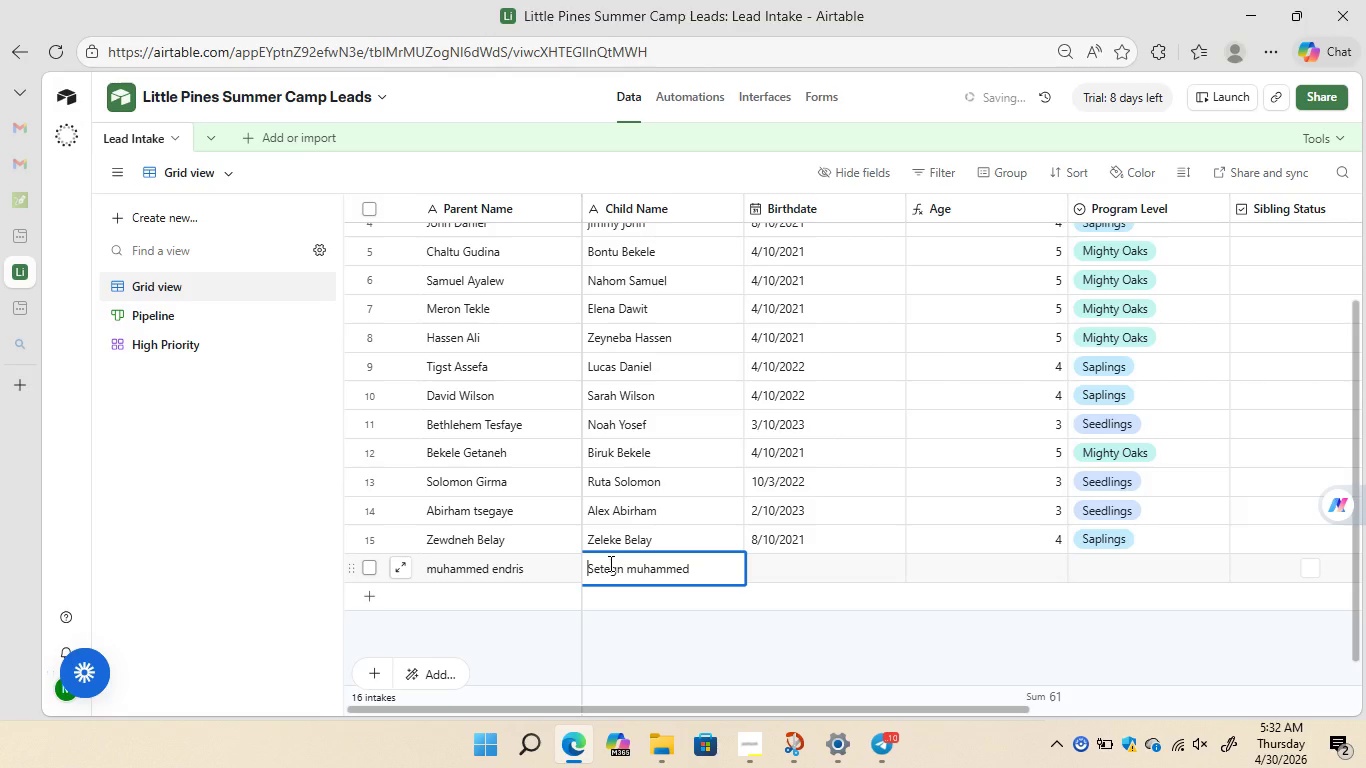 
key(ArrowLeft)
 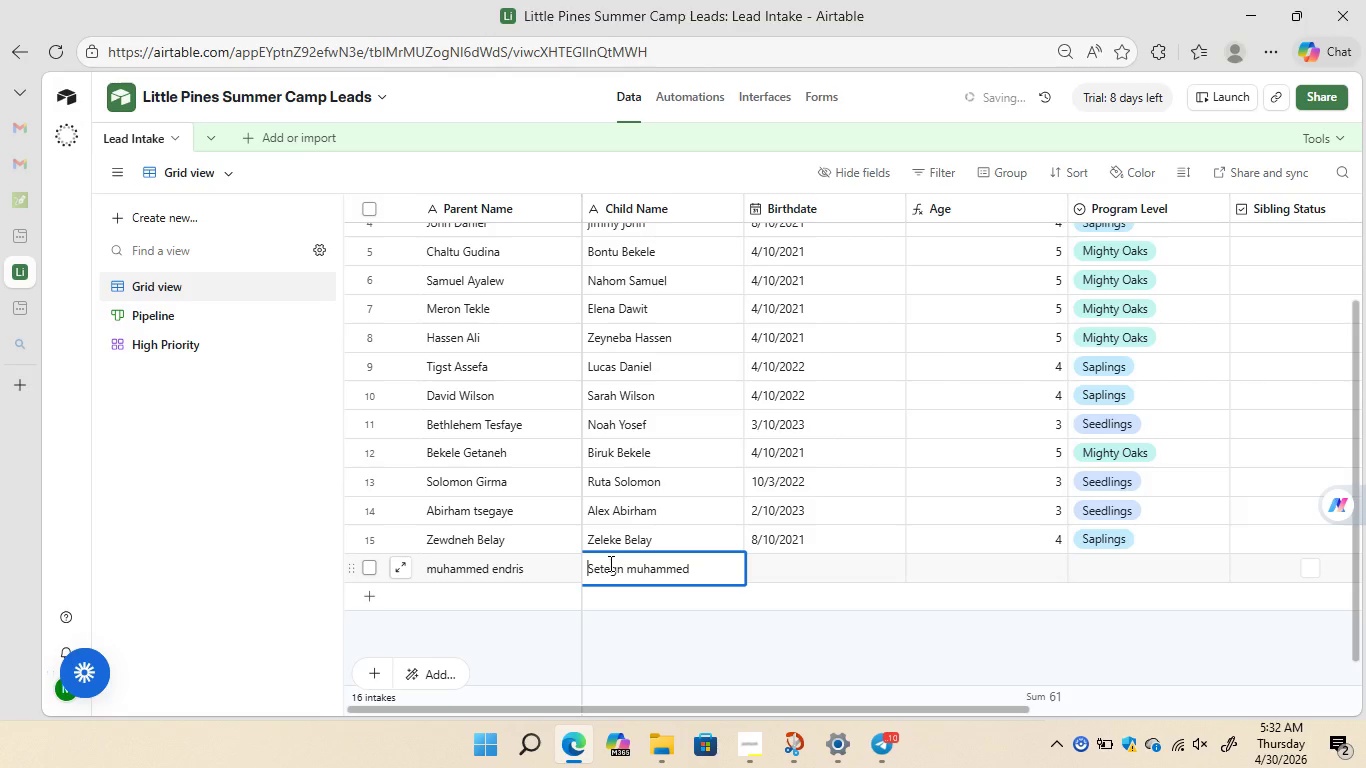 
key(ArrowLeft)
 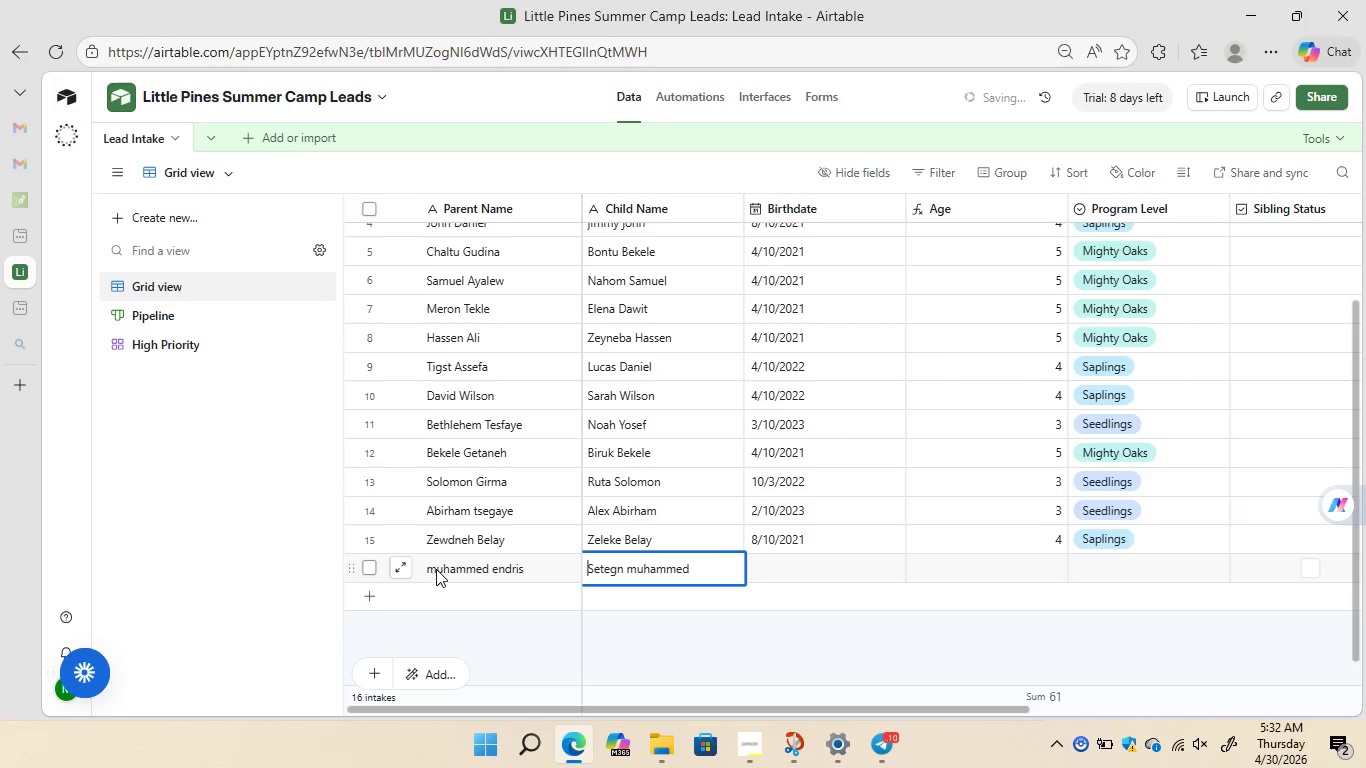 
left_click([435, 570])
 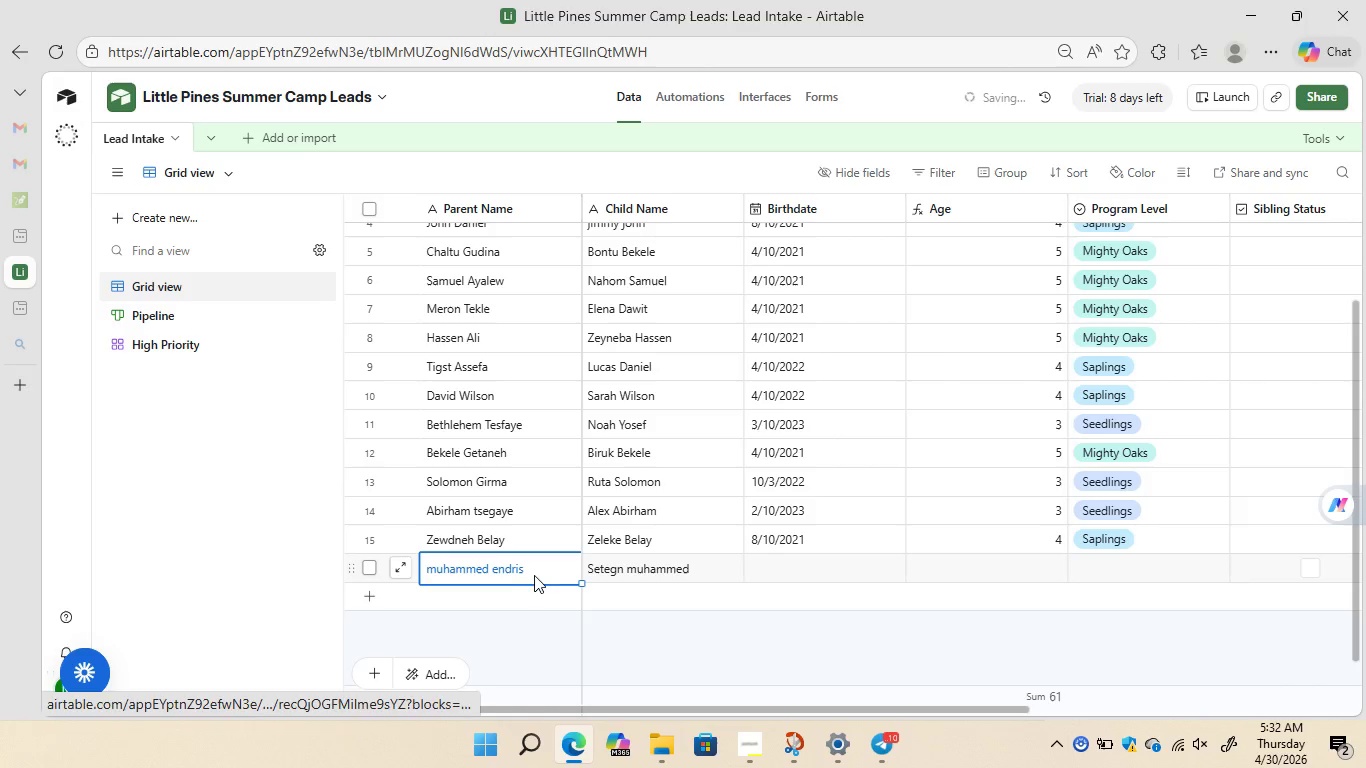 
left_click([541, 567])
 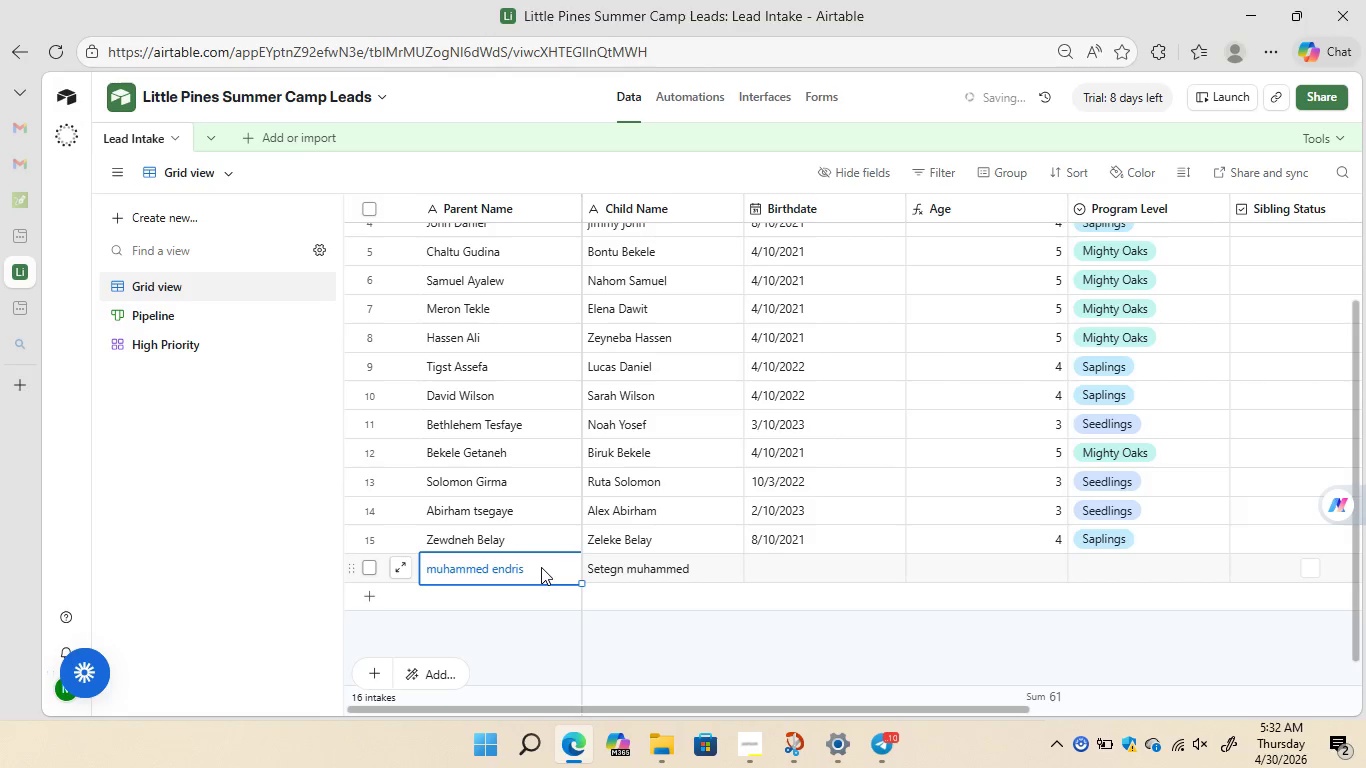 
double_click([541, 567])
 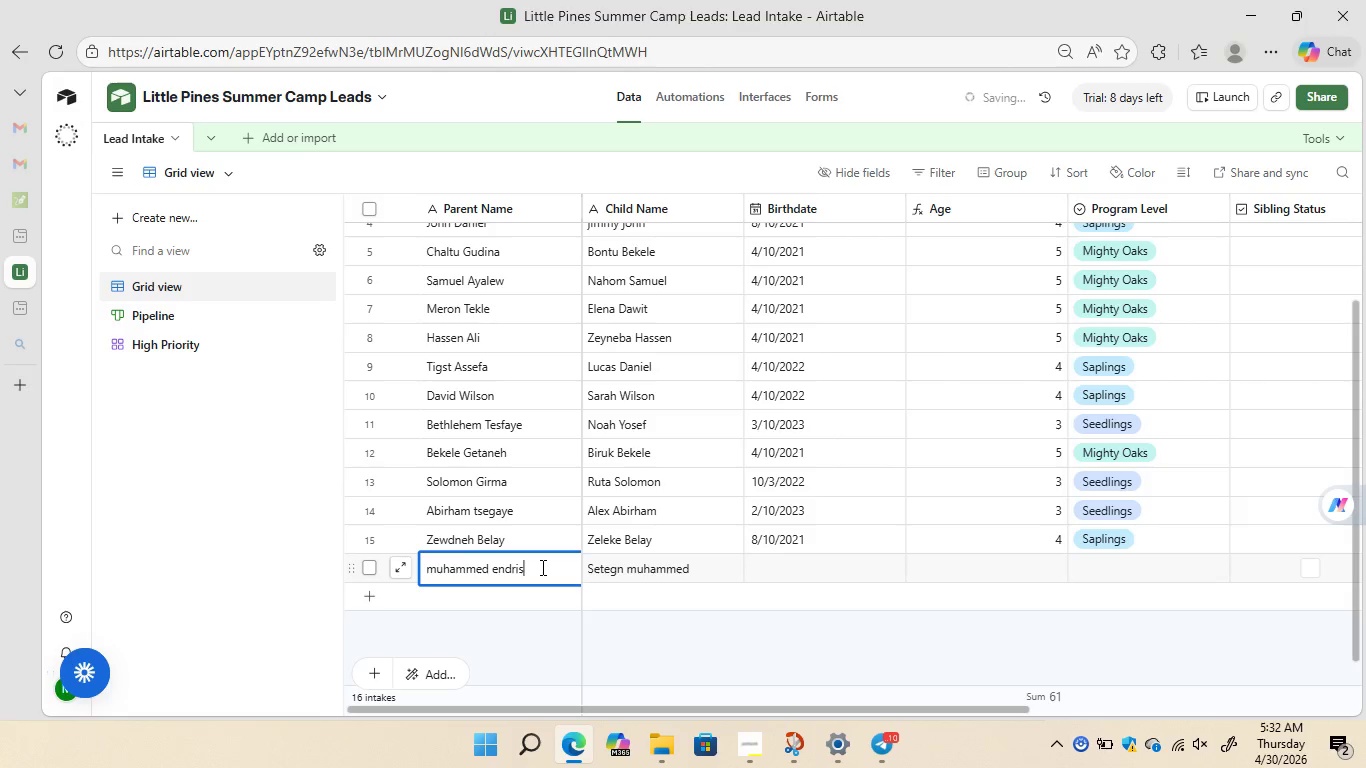 
key(ArrowLeft)
 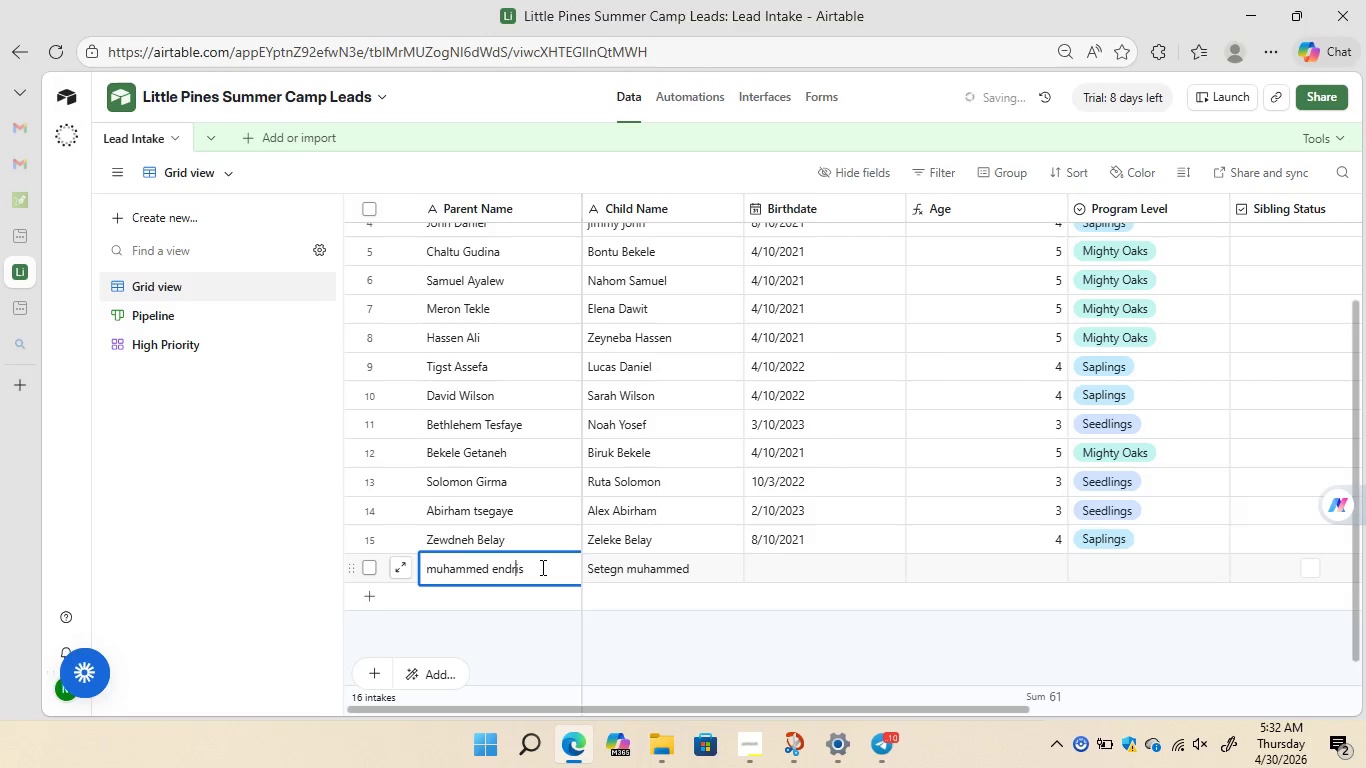 
key(ArrowLeft)
 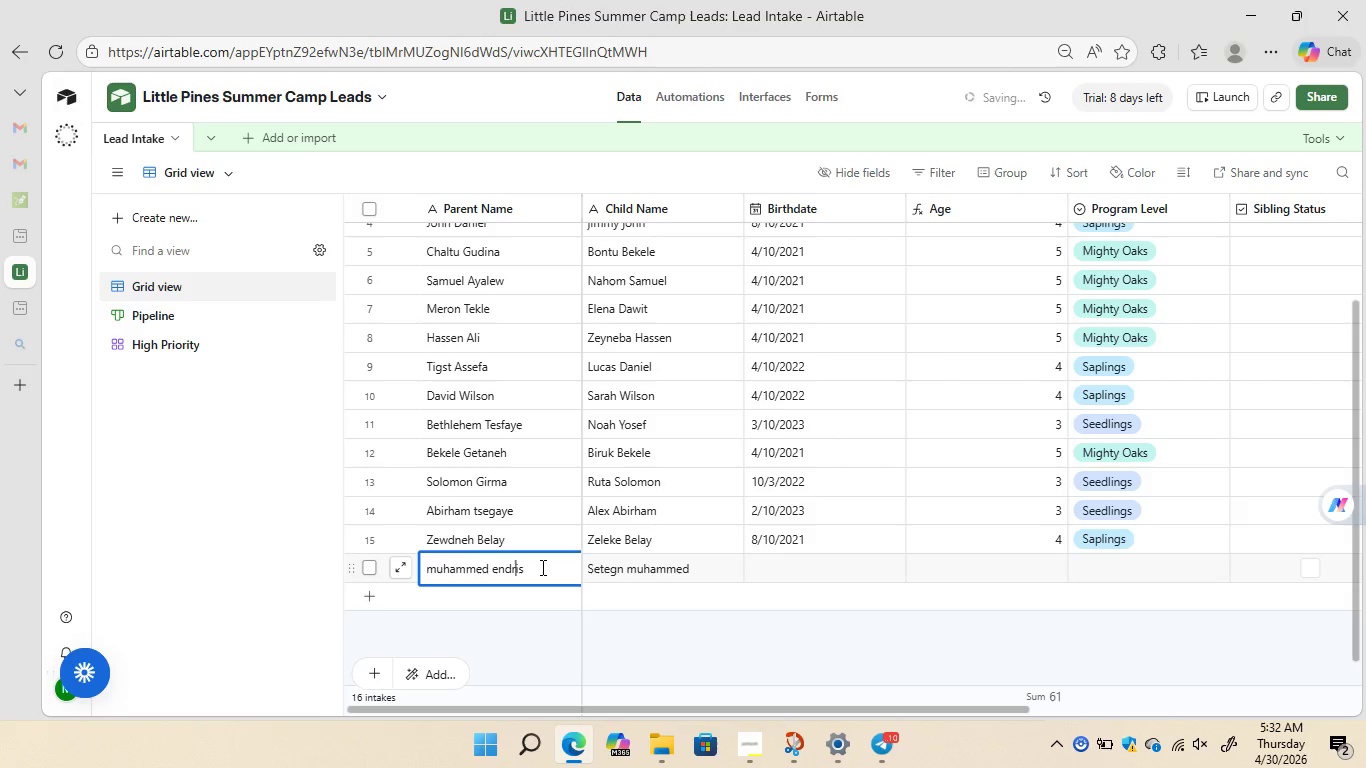 
key(ArrowLeft)
 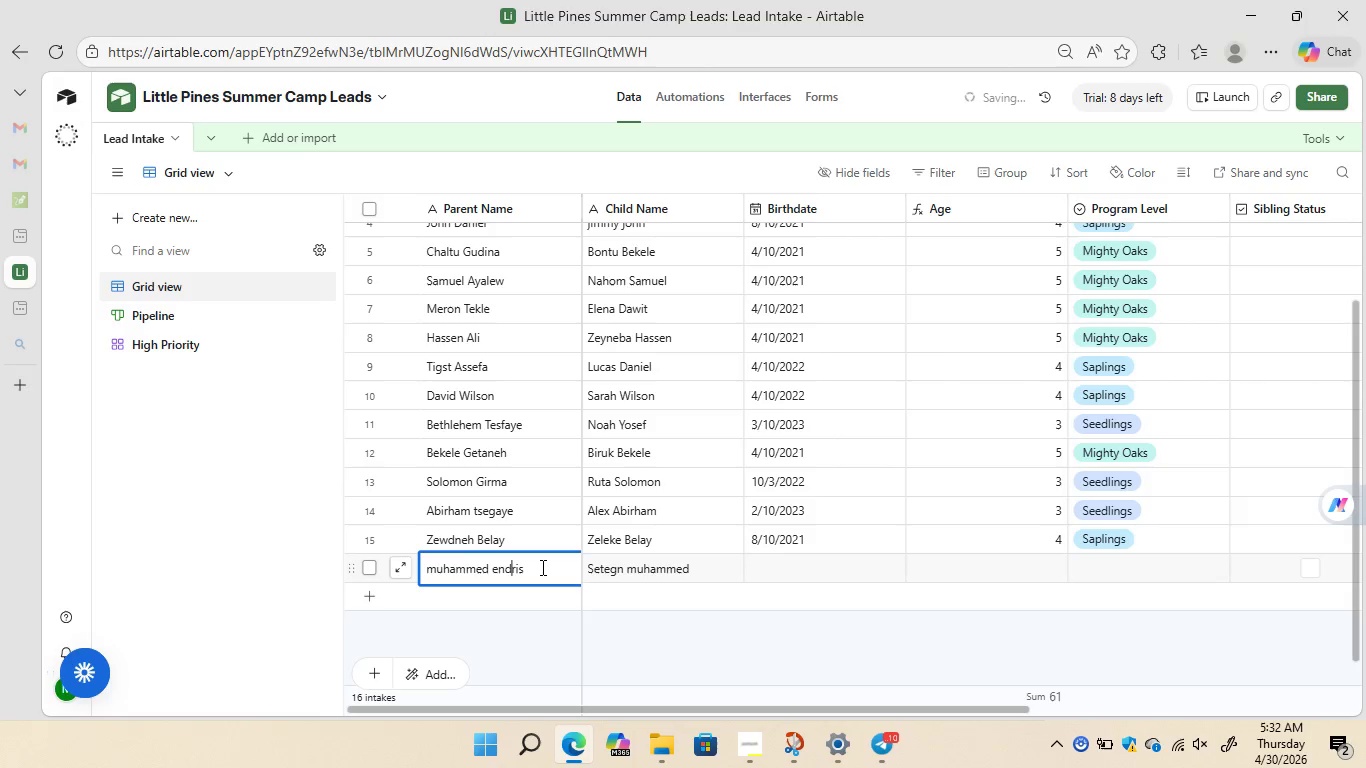 
key(ArrowLeft)
 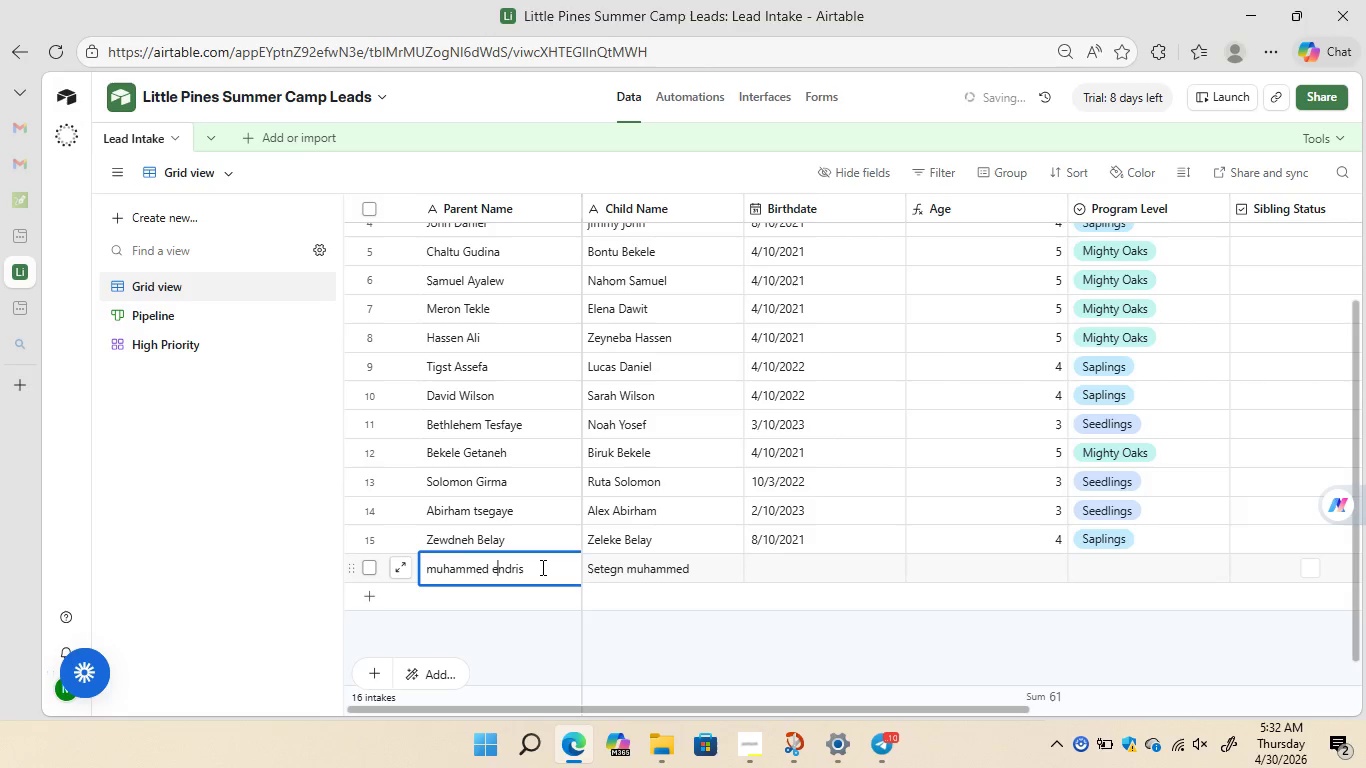 
key(ArrowLeft)
 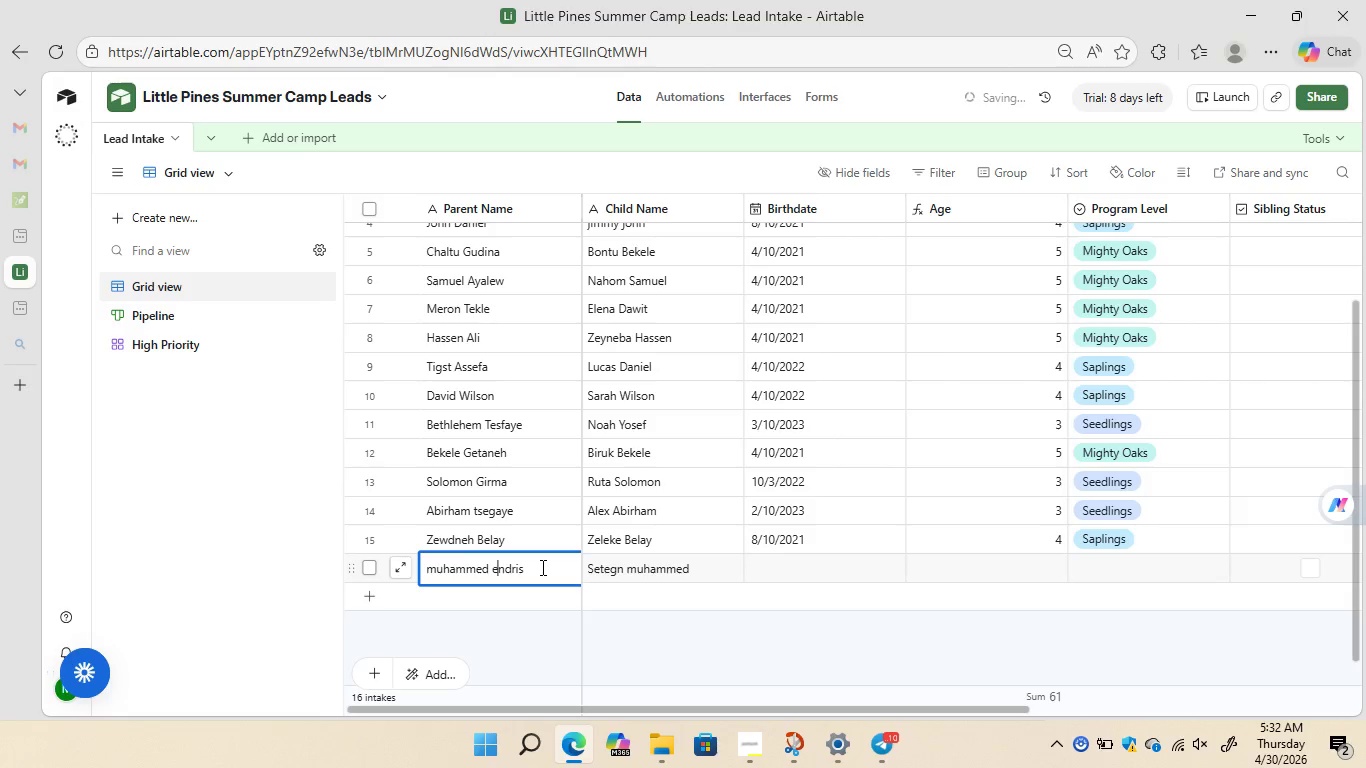 
key(ArrowLeft)
 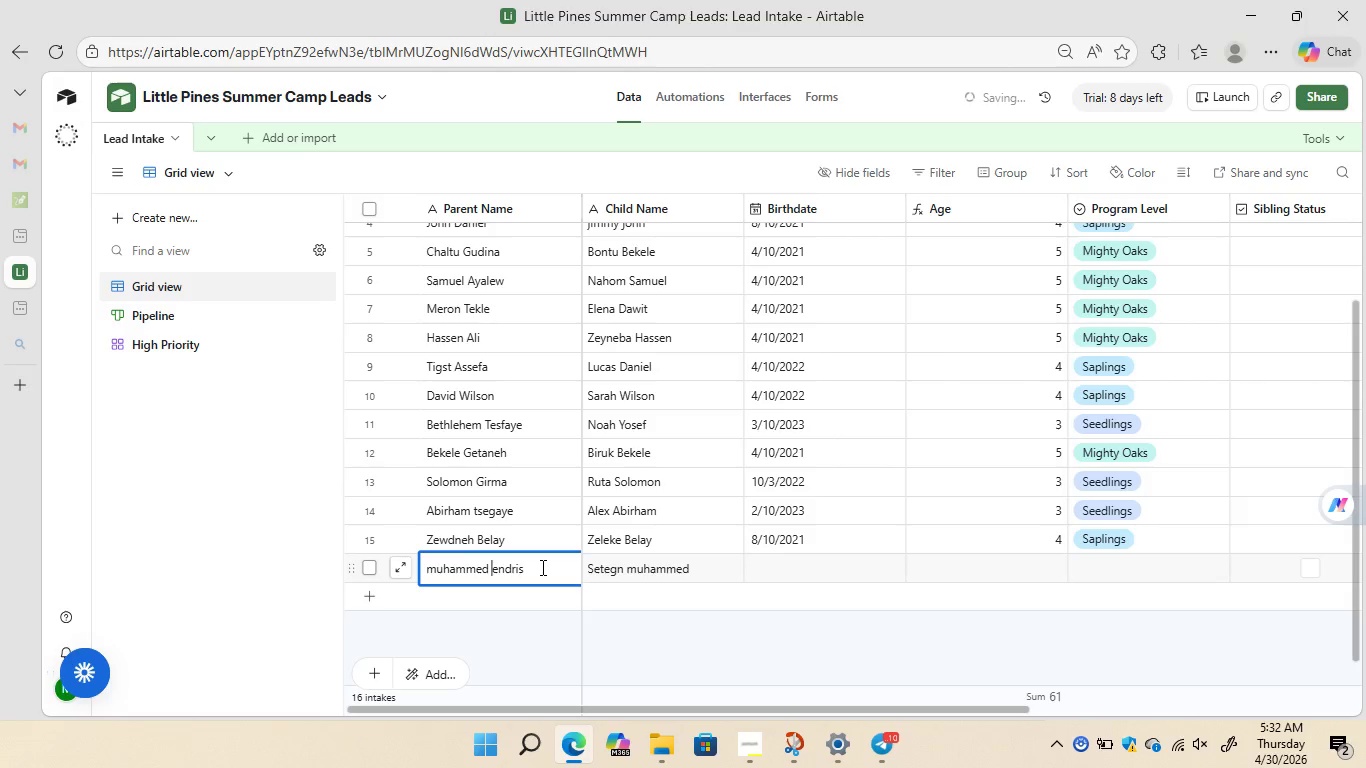 
key(ArrowLeft)
 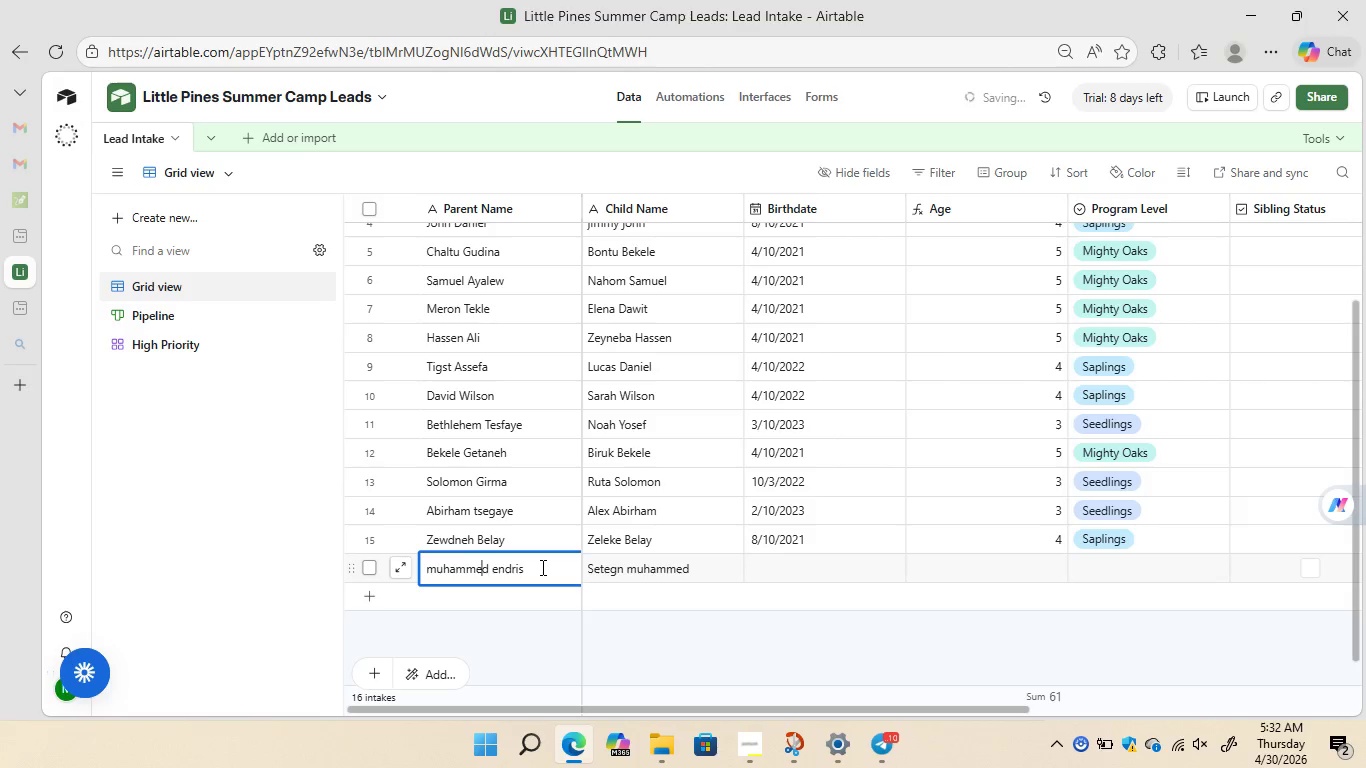 
key(ArrowLeft)
 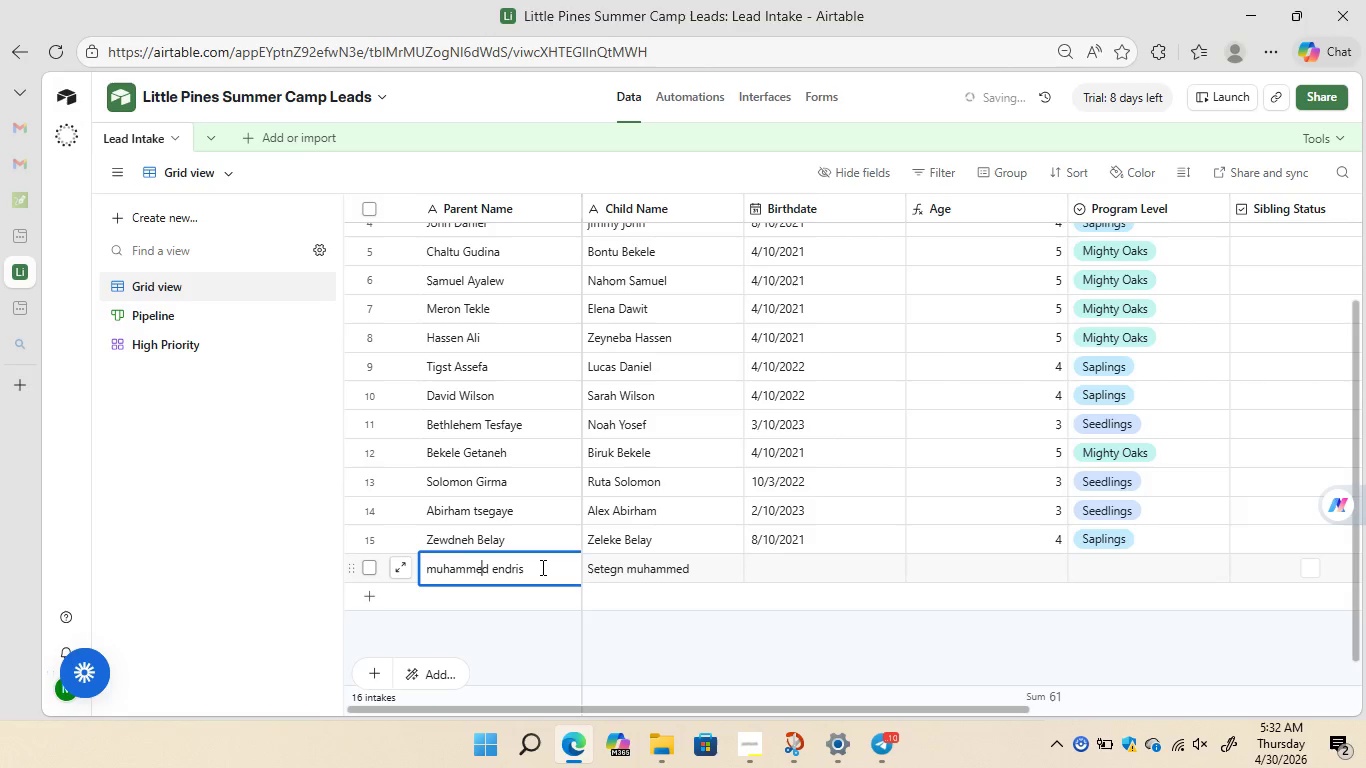 
key(ArrowLeft)
 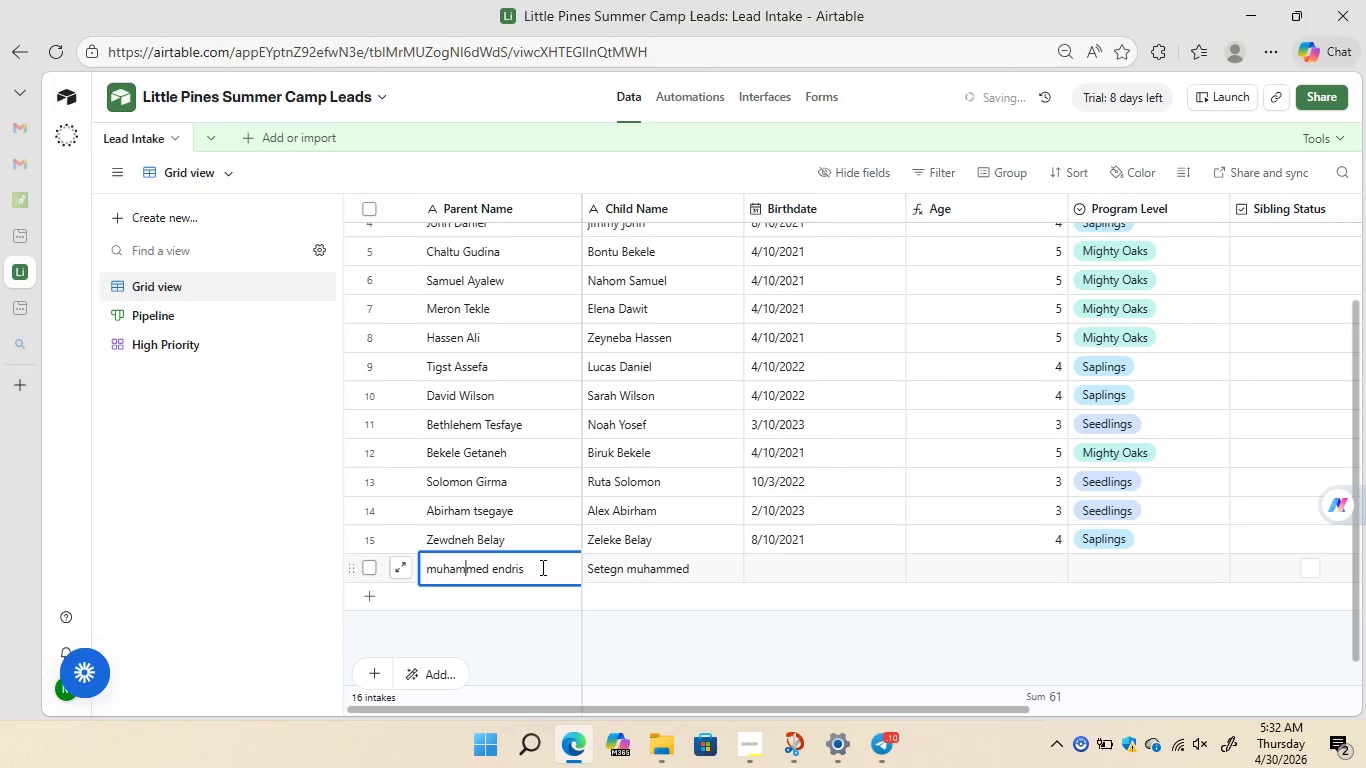 
key(ArrowLeft)
 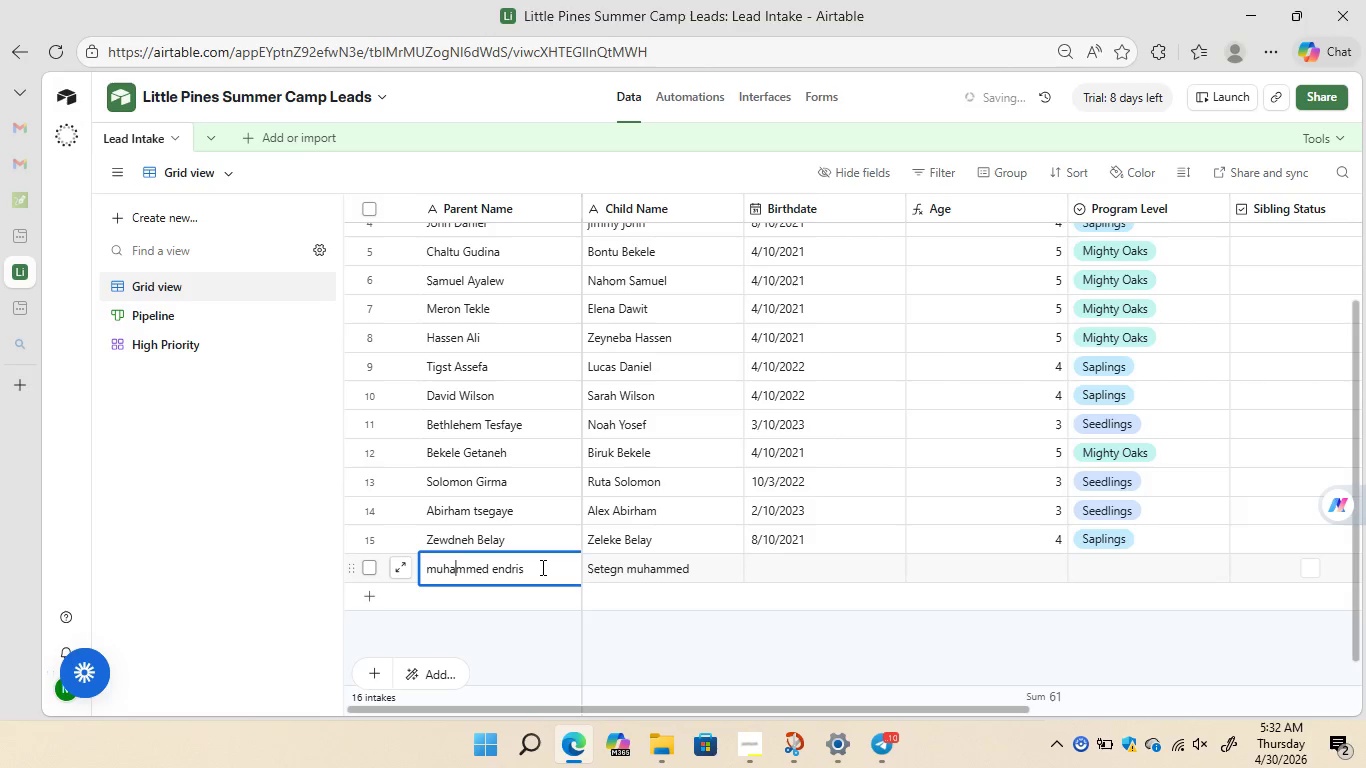 
key(ArrowLeft)
 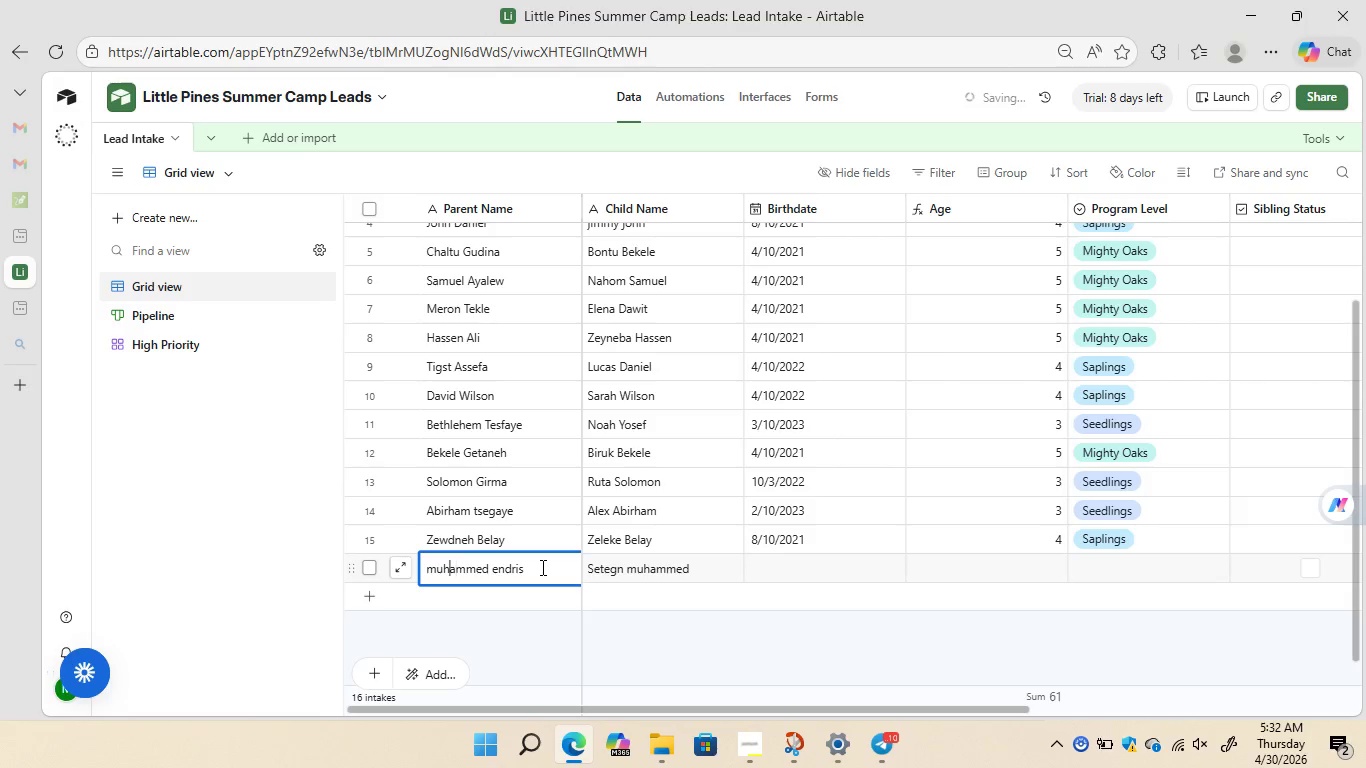 
key(ArrowLeft)
 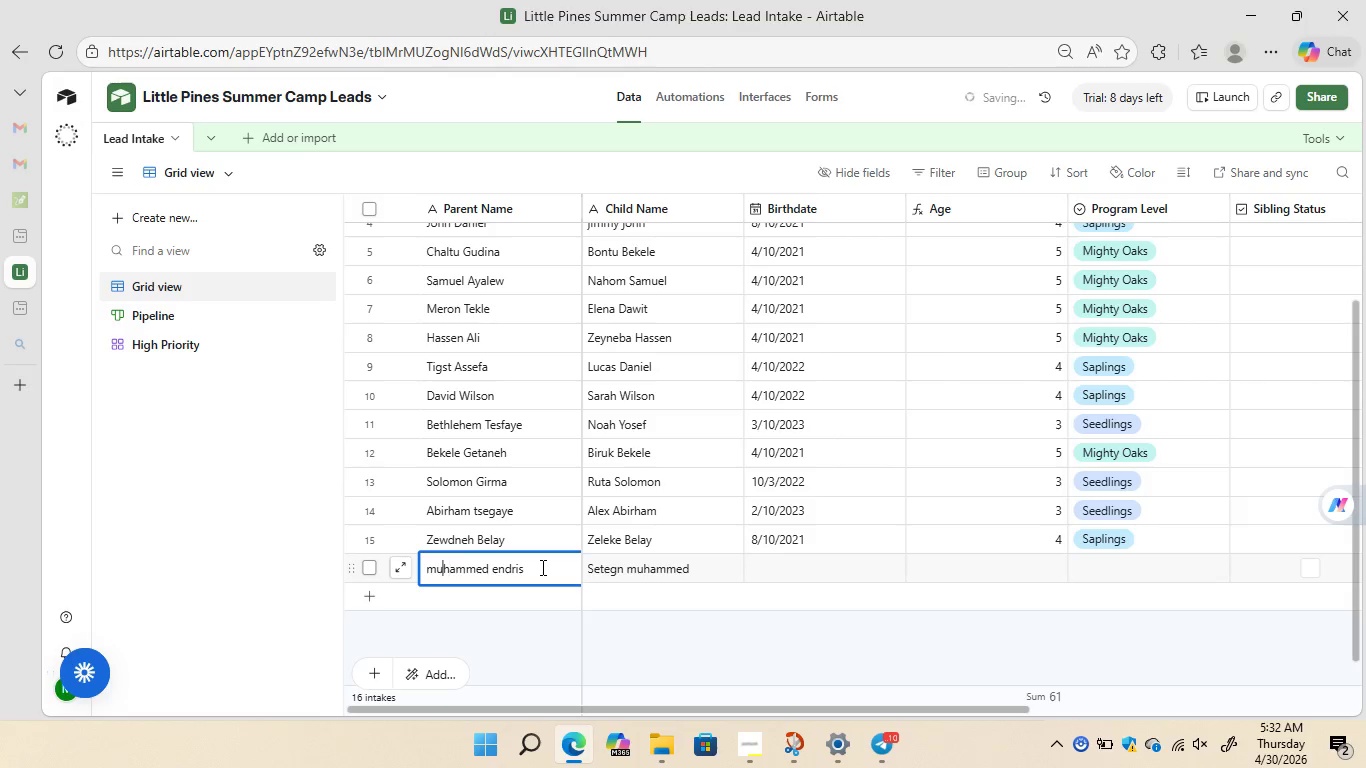 
key(ArrowLeft)
 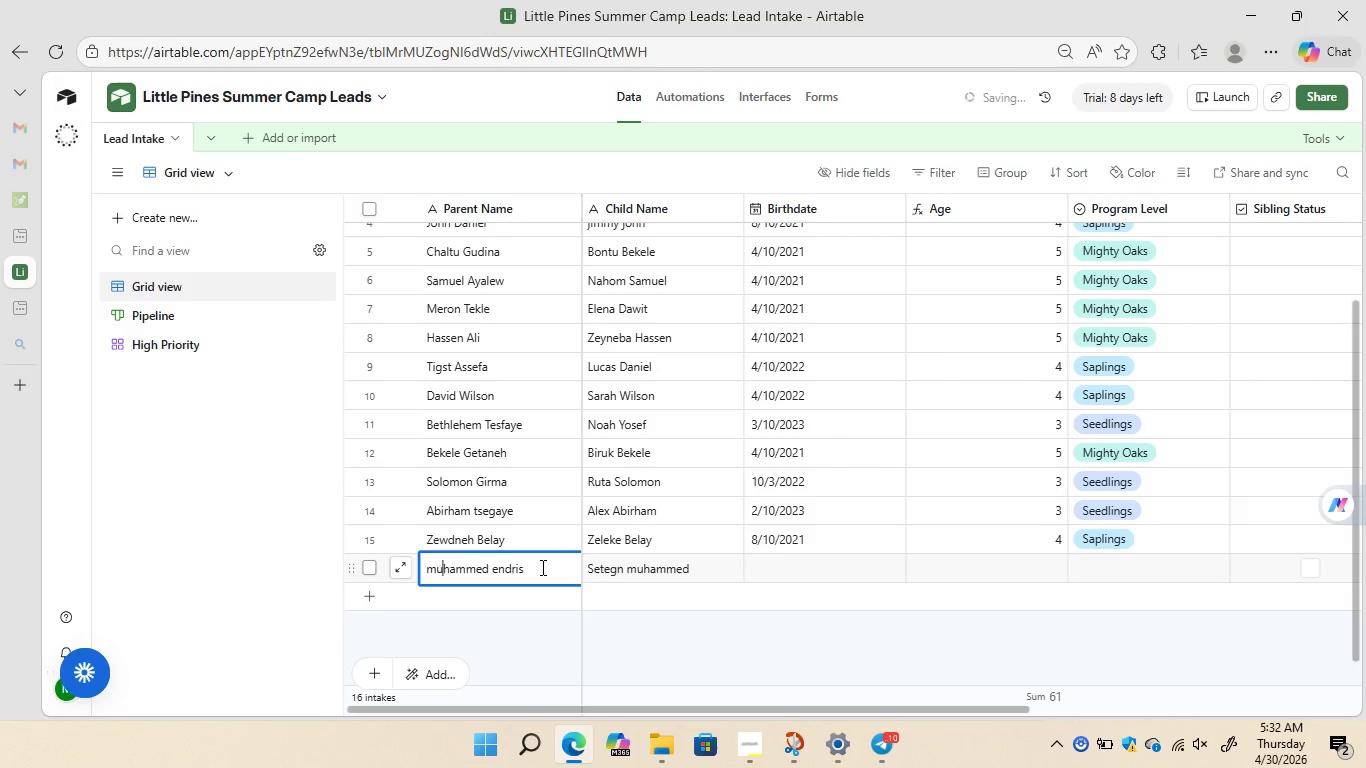 
key(ArrowLeft)
 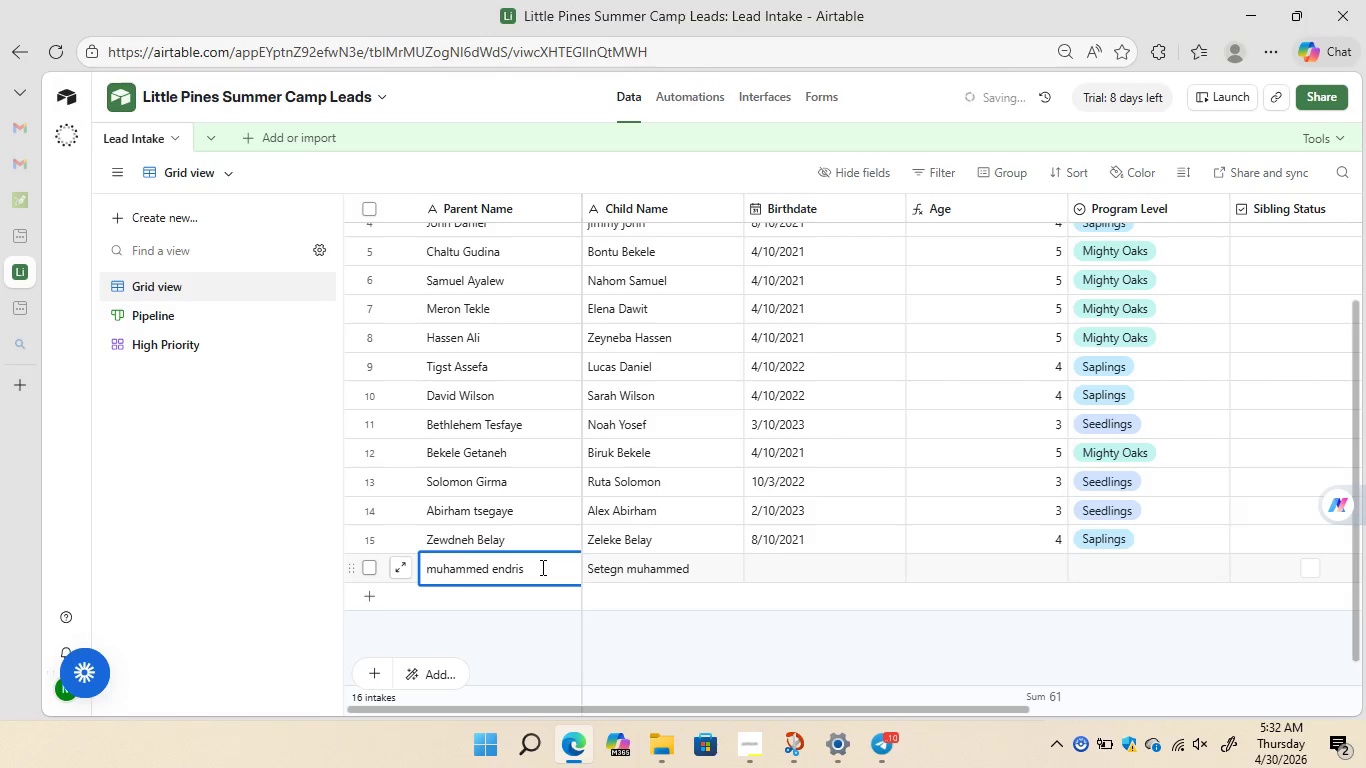 
key(Backspace)
 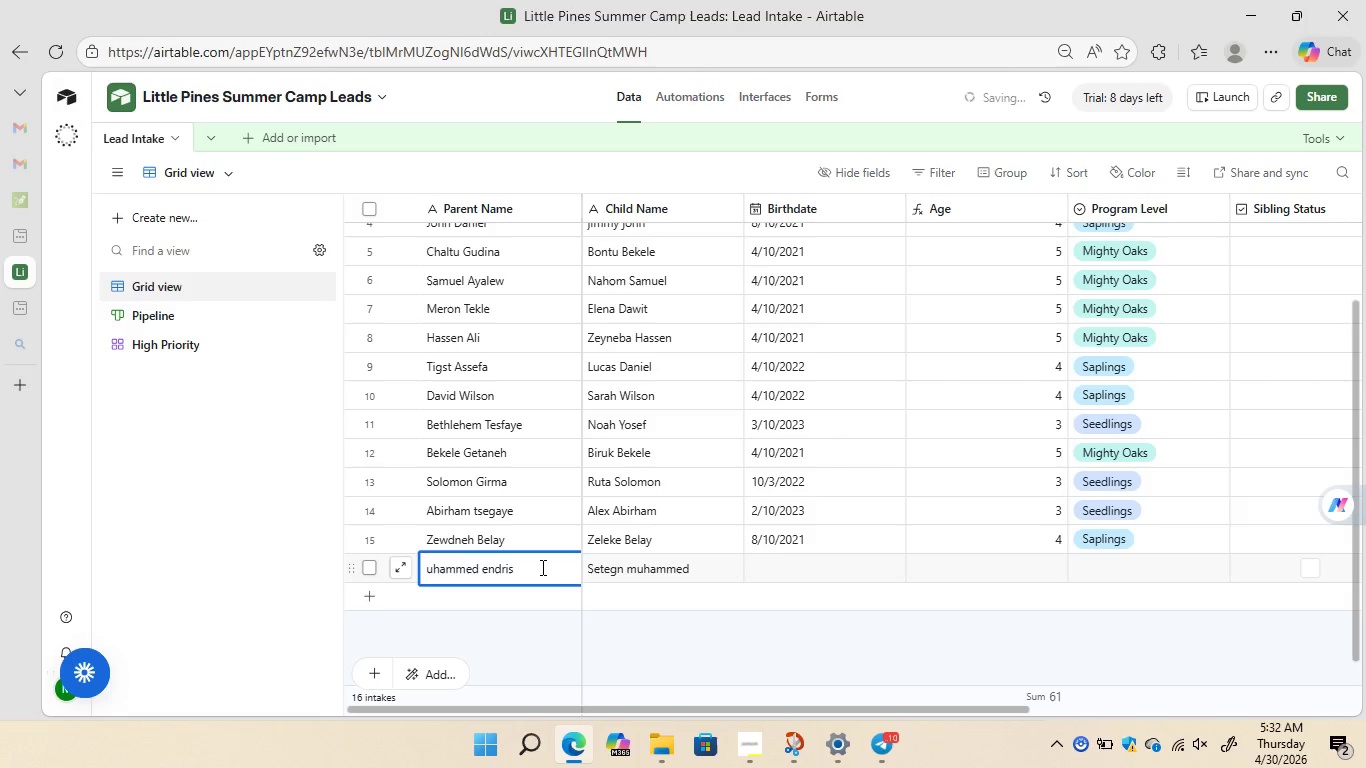 
key(Shift+M)
 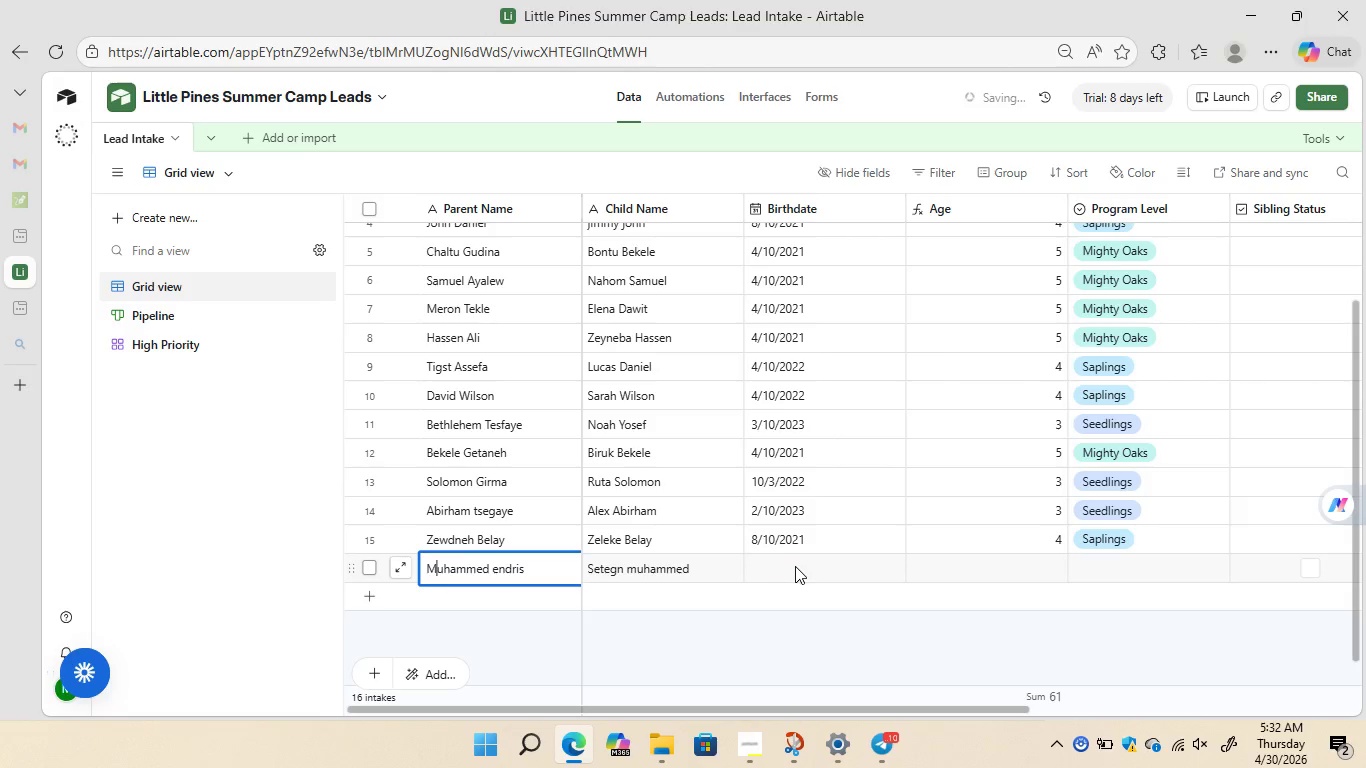 
double_click([795, 567])
 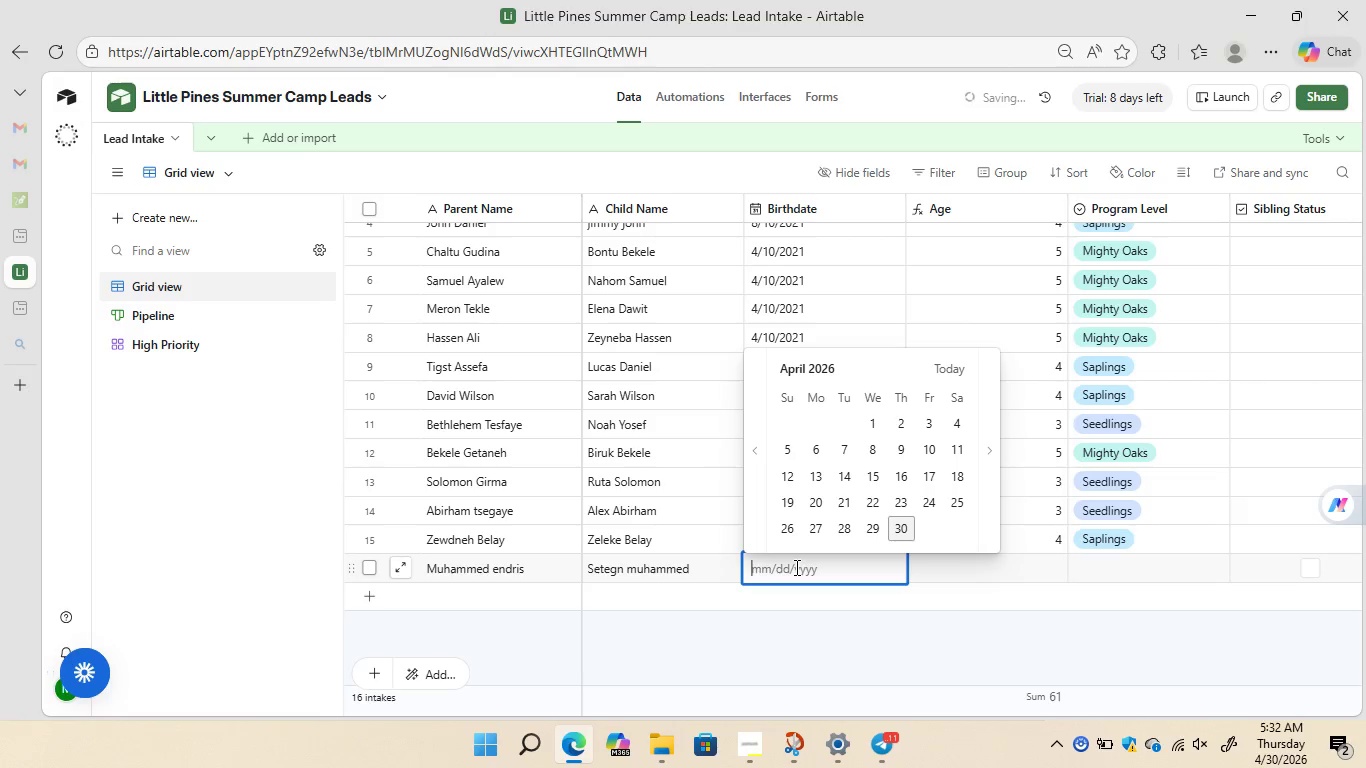 
wait(7.64)
 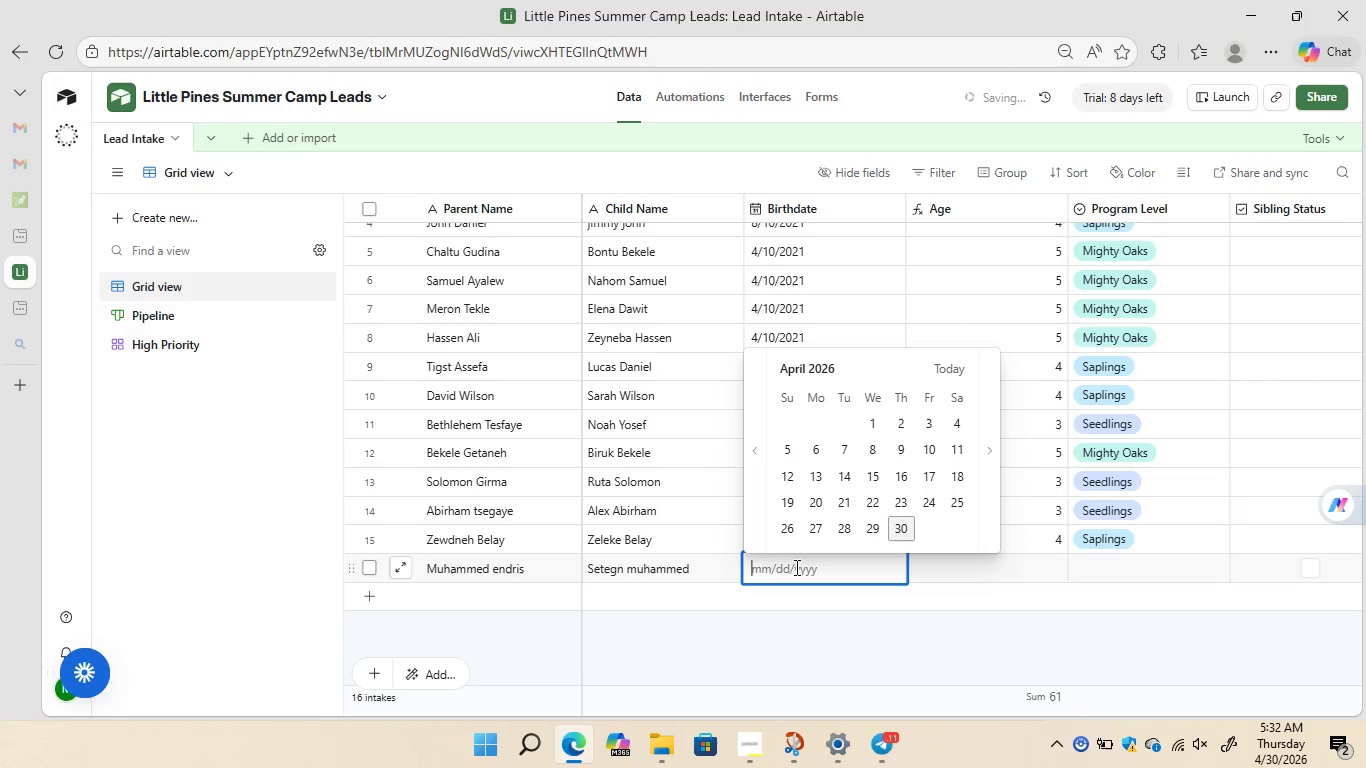 
type(4/0/200)
key(Backspace)
type(21)
 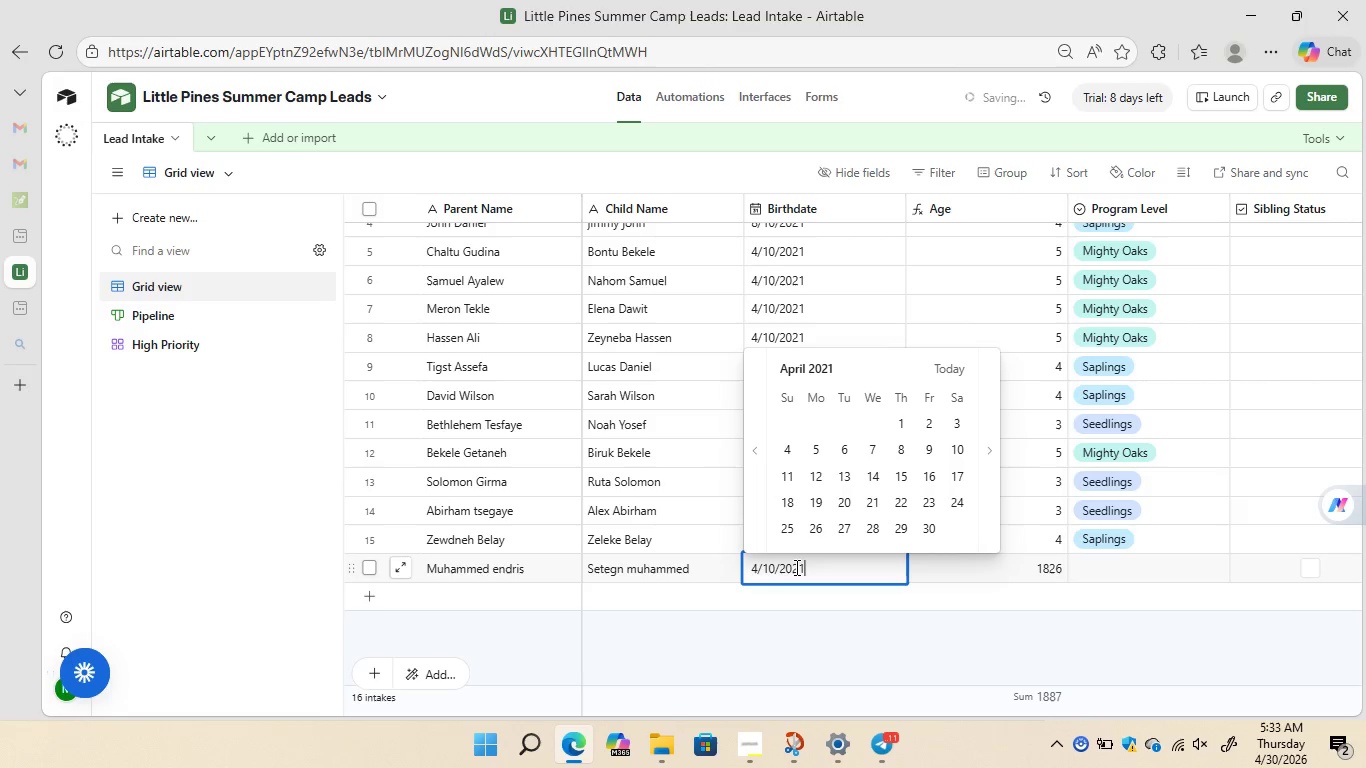 
key(Enter)
 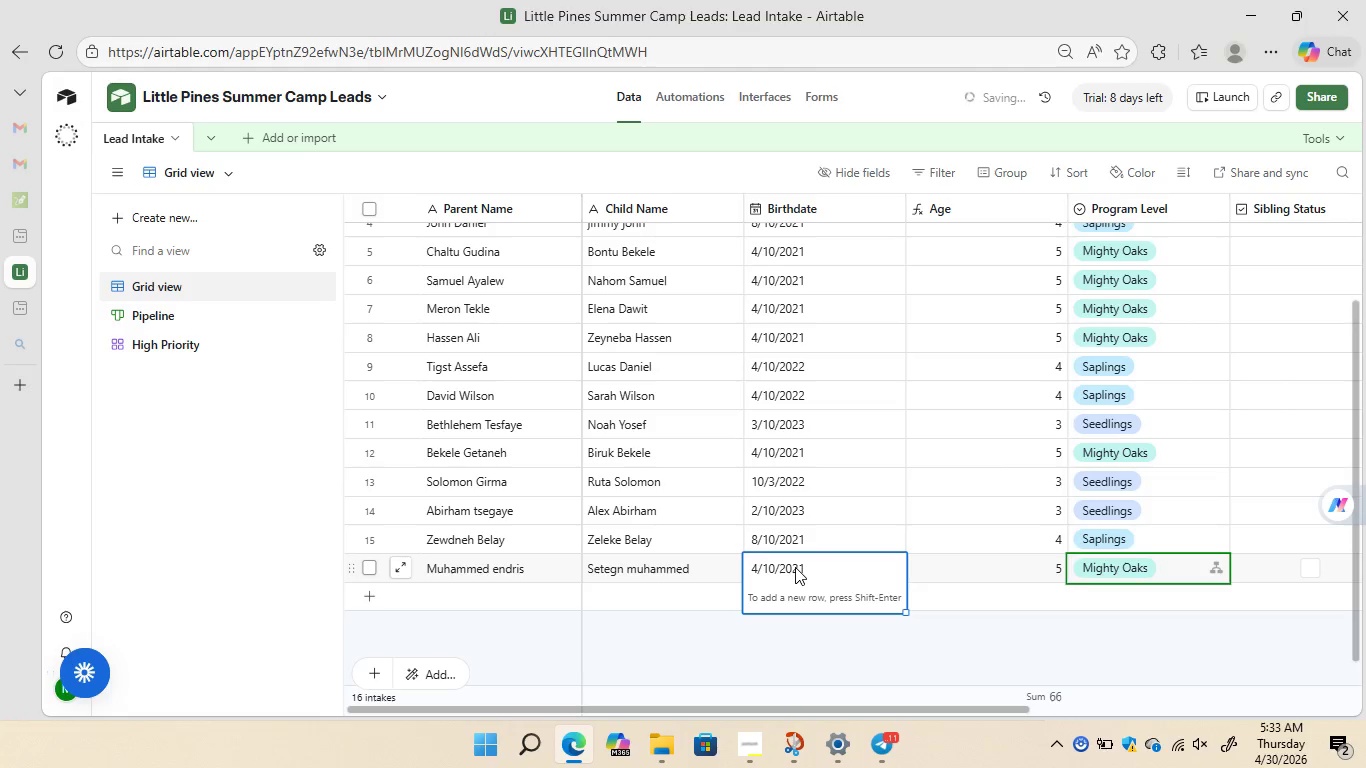 
wait(5.53)
 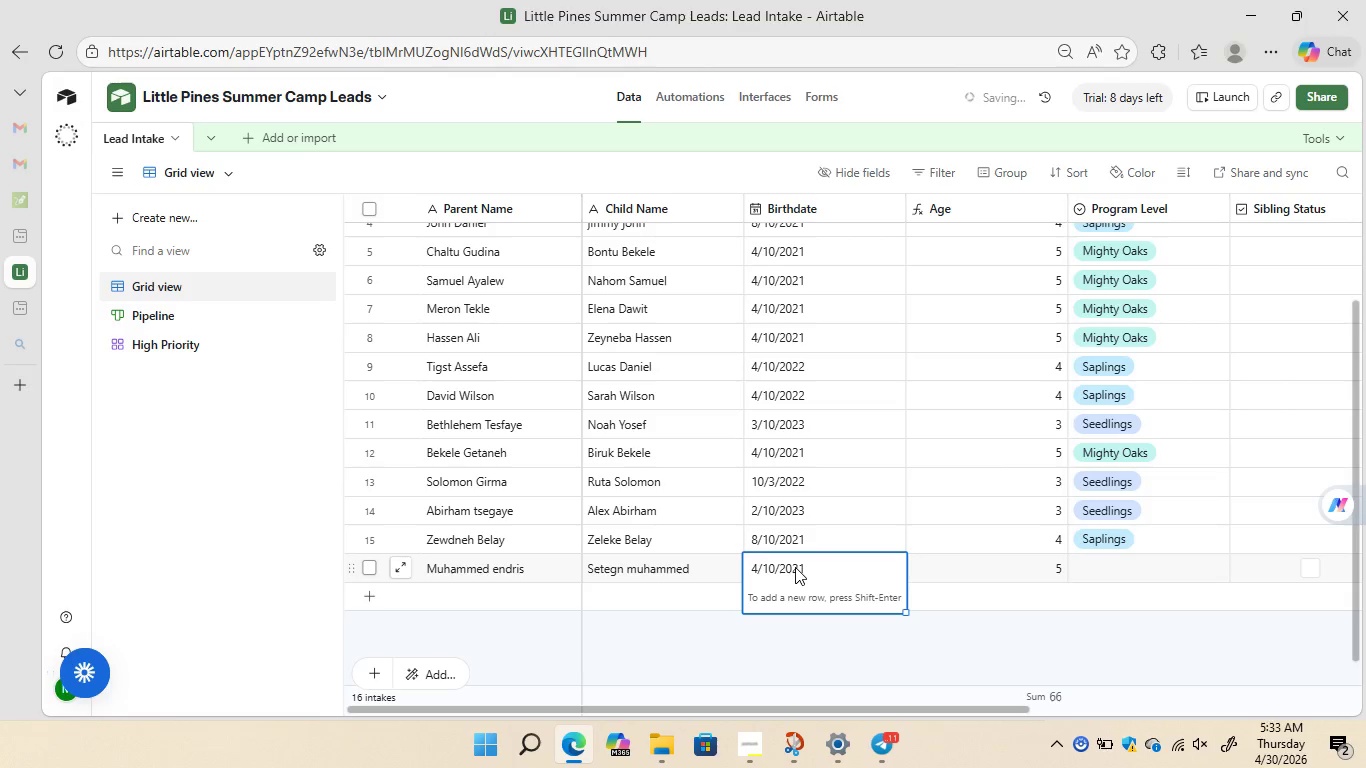 
mouse_move([1101, 571])
 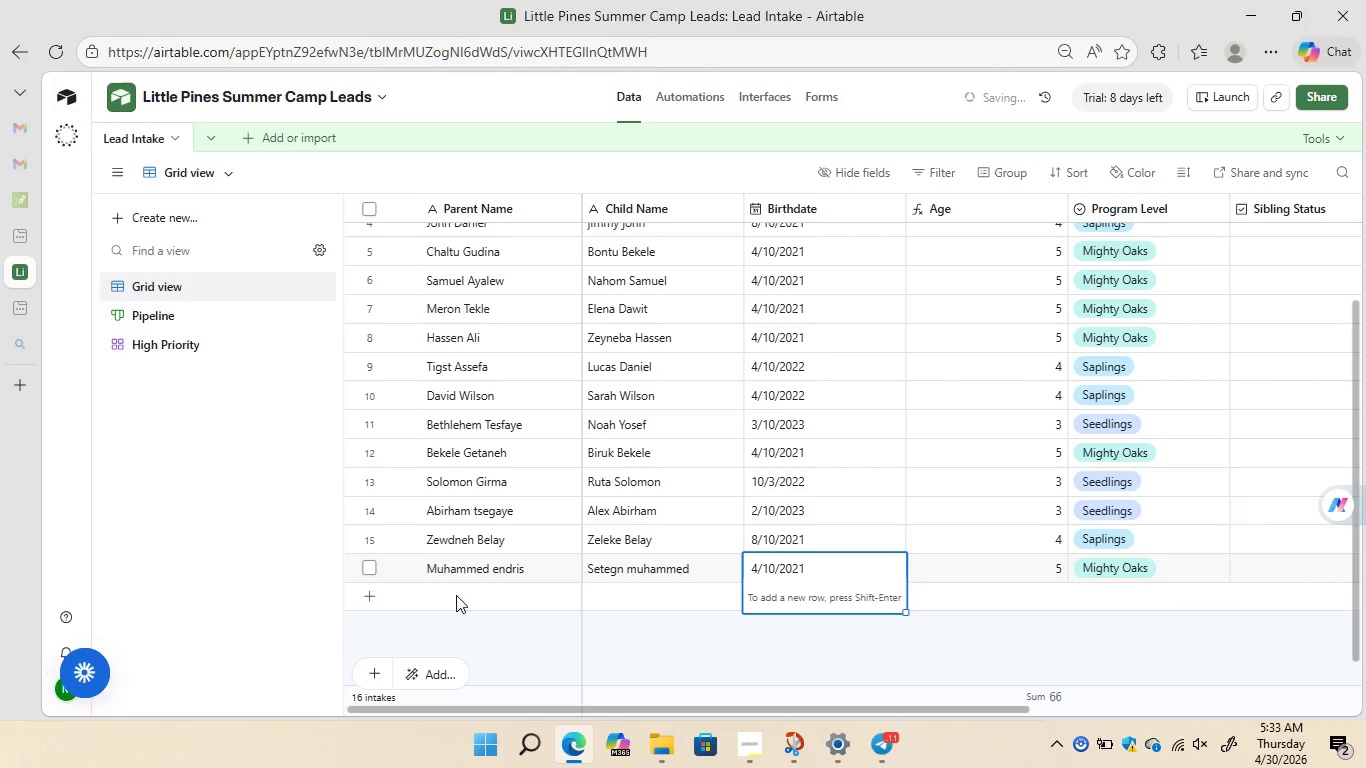 
left_click([456, 595])
 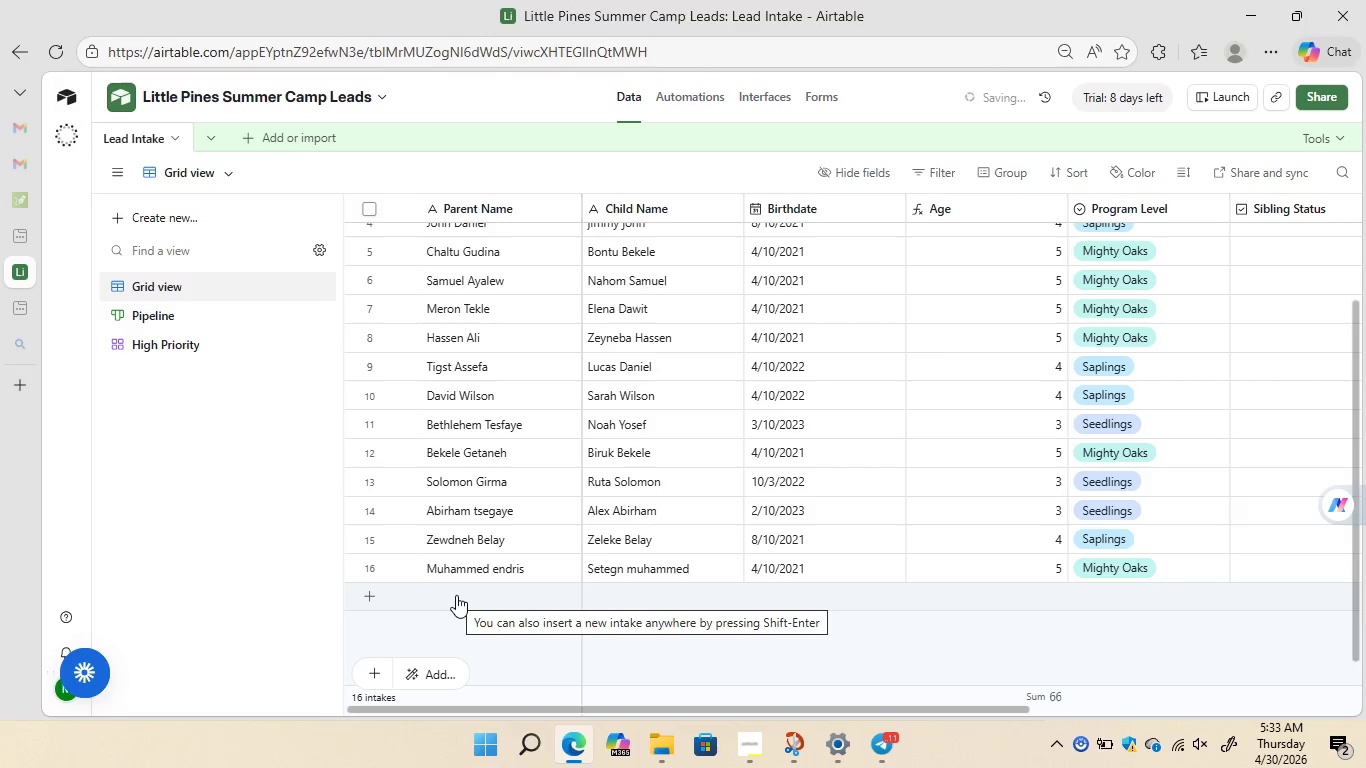 
left_click([456, 595])
 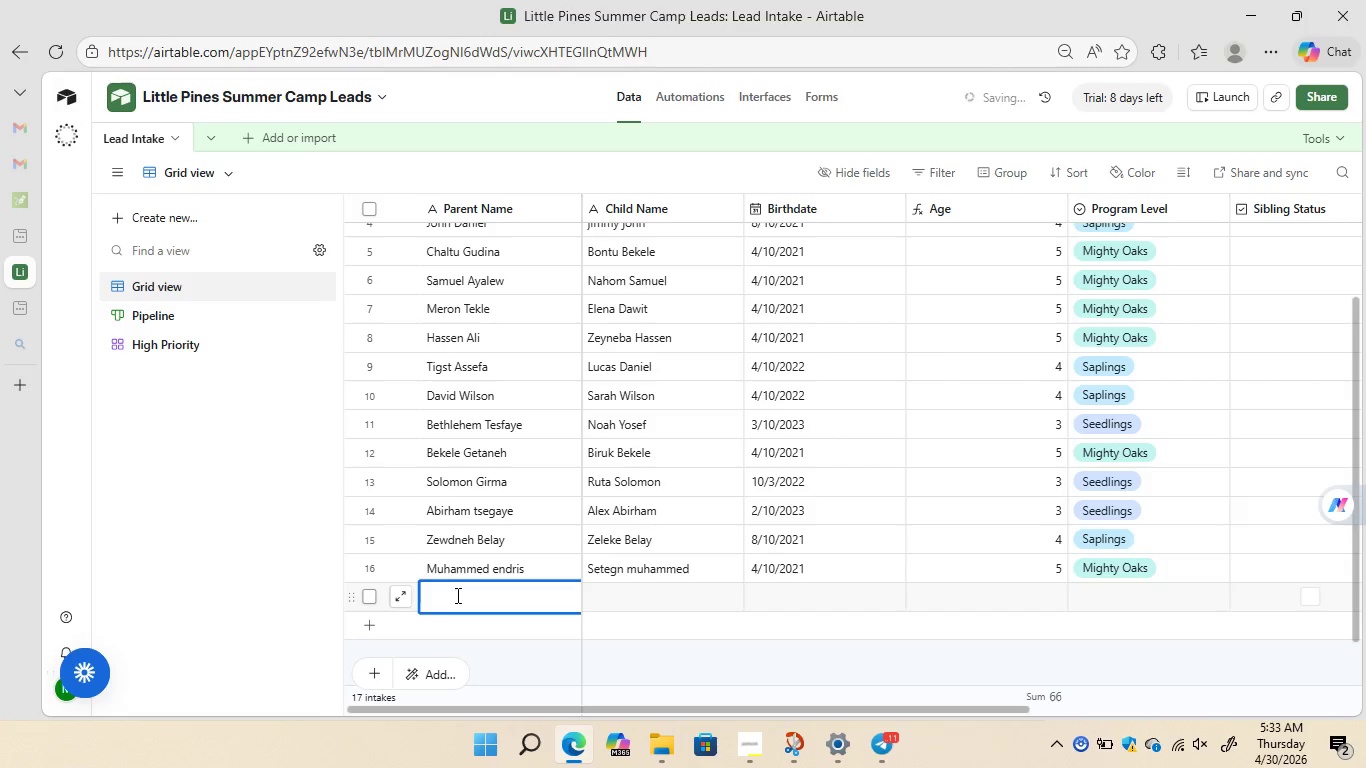 
type(Senay wubu)
 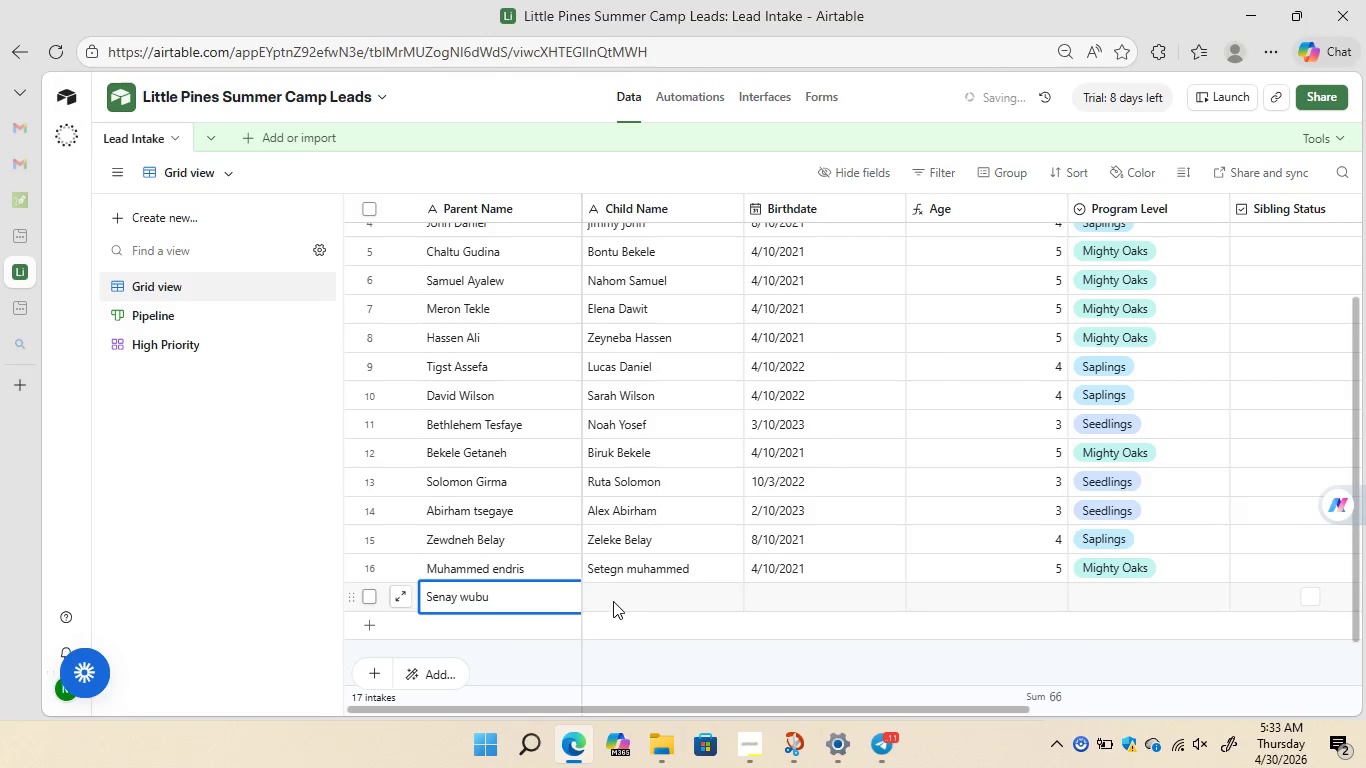 
double_click([613, 601])
 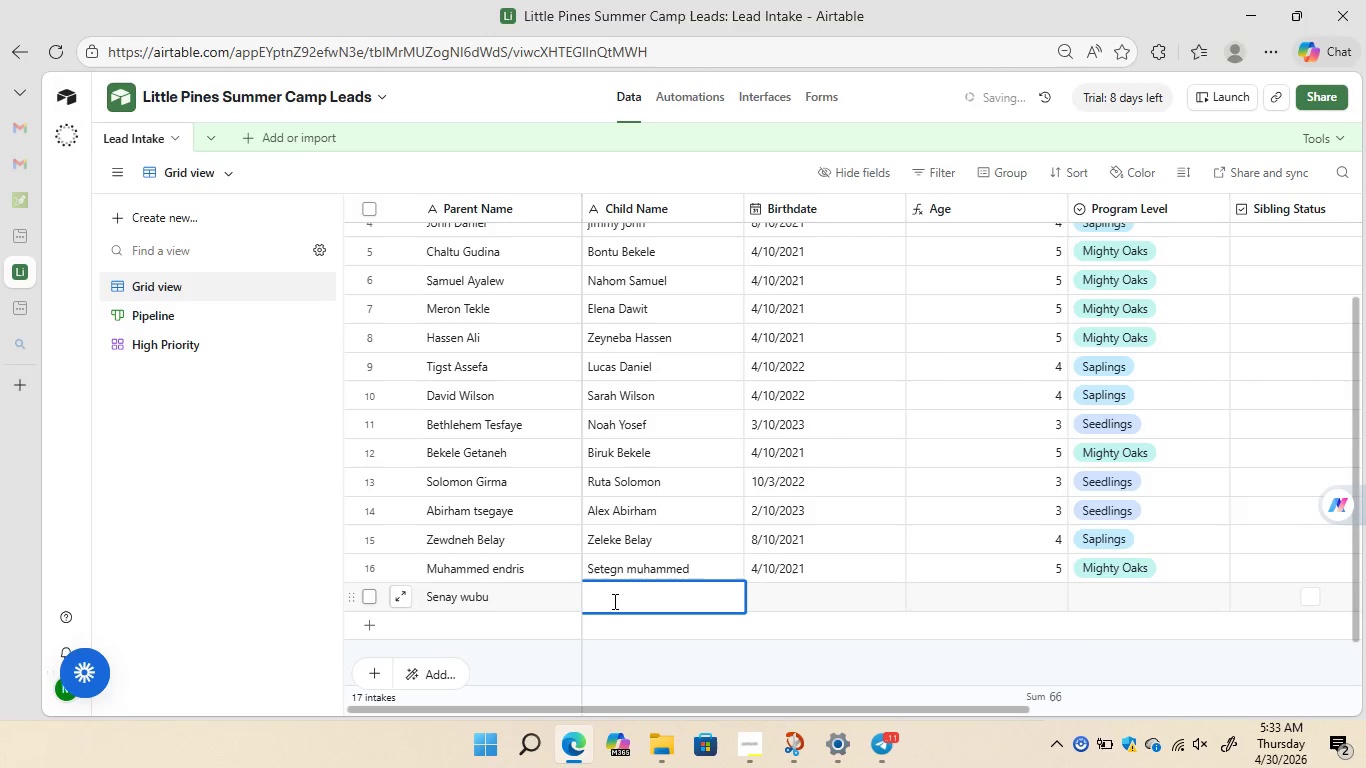 
type(Abel Senay)
 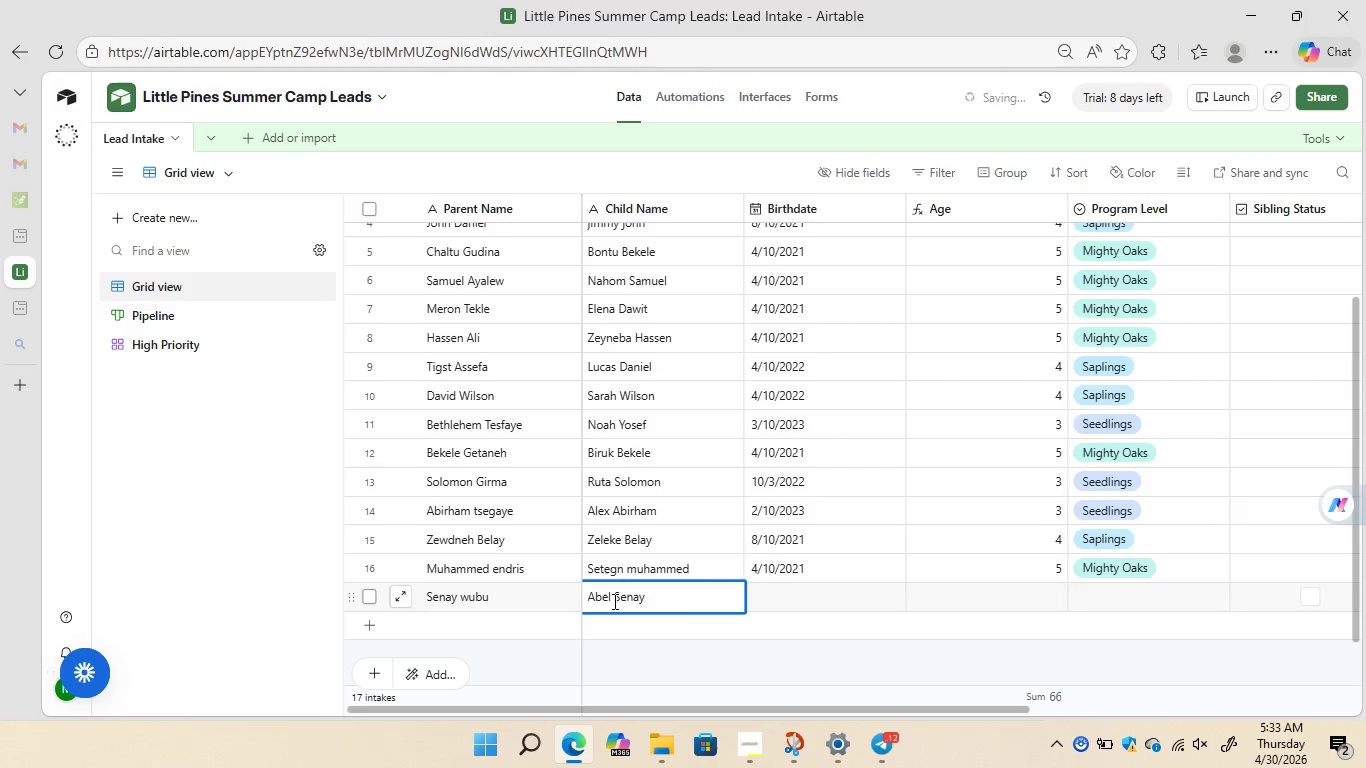 
key(ArrowLeft)
 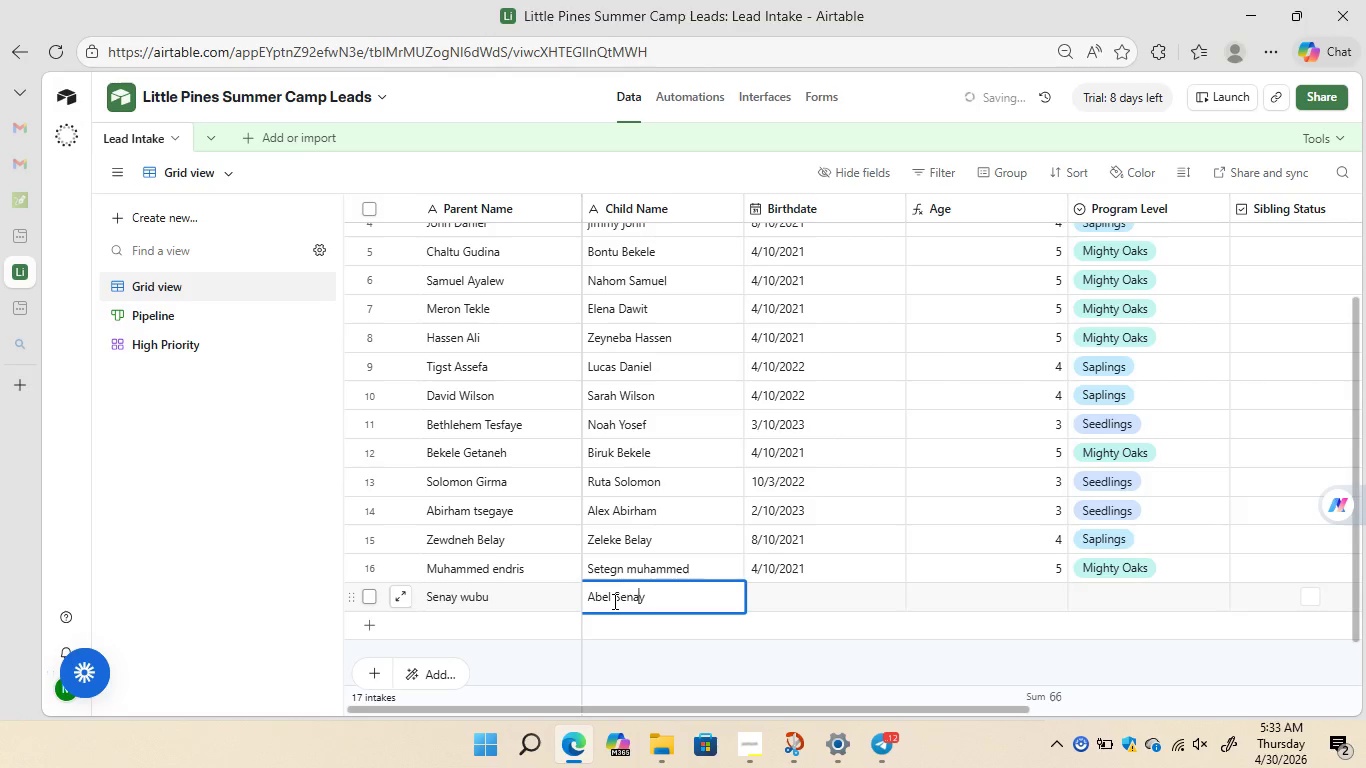 
key(ArrowLeft)
 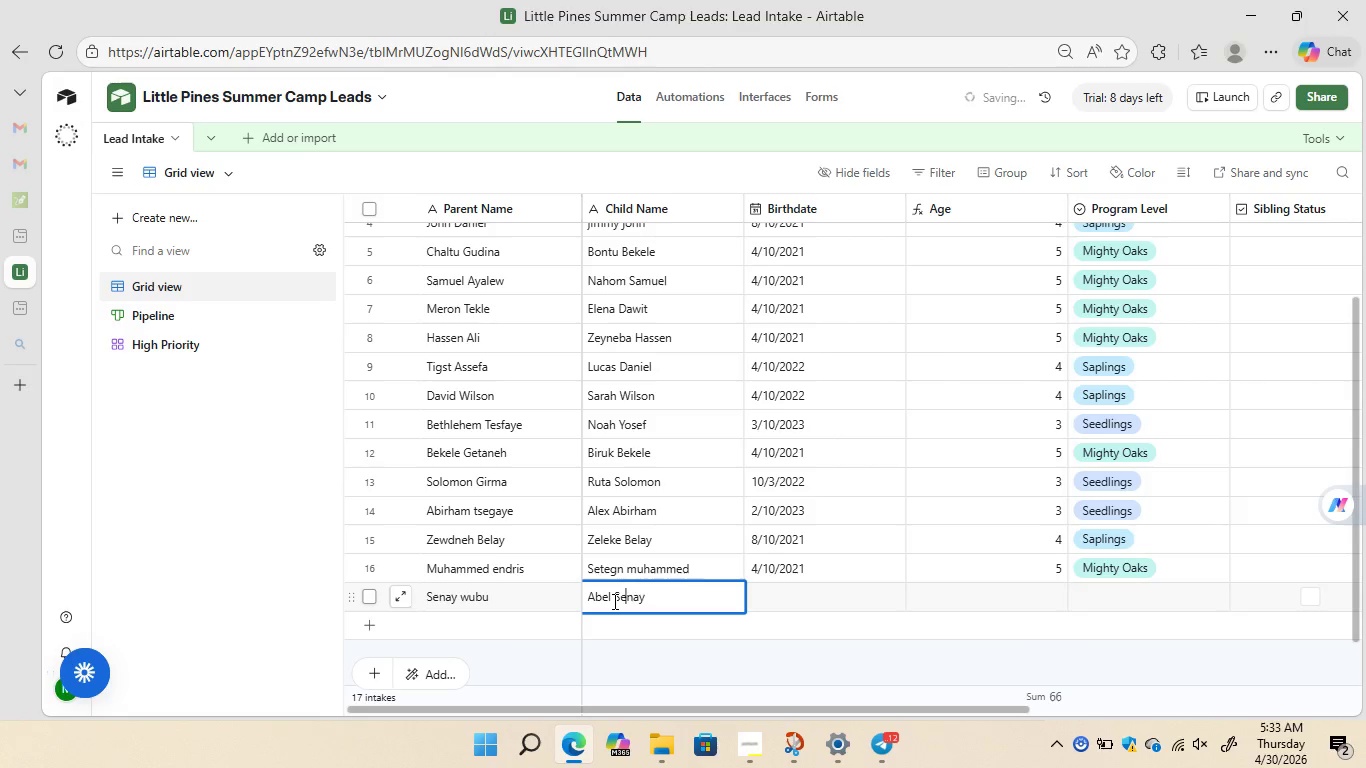 
key(ArrowLeft)
 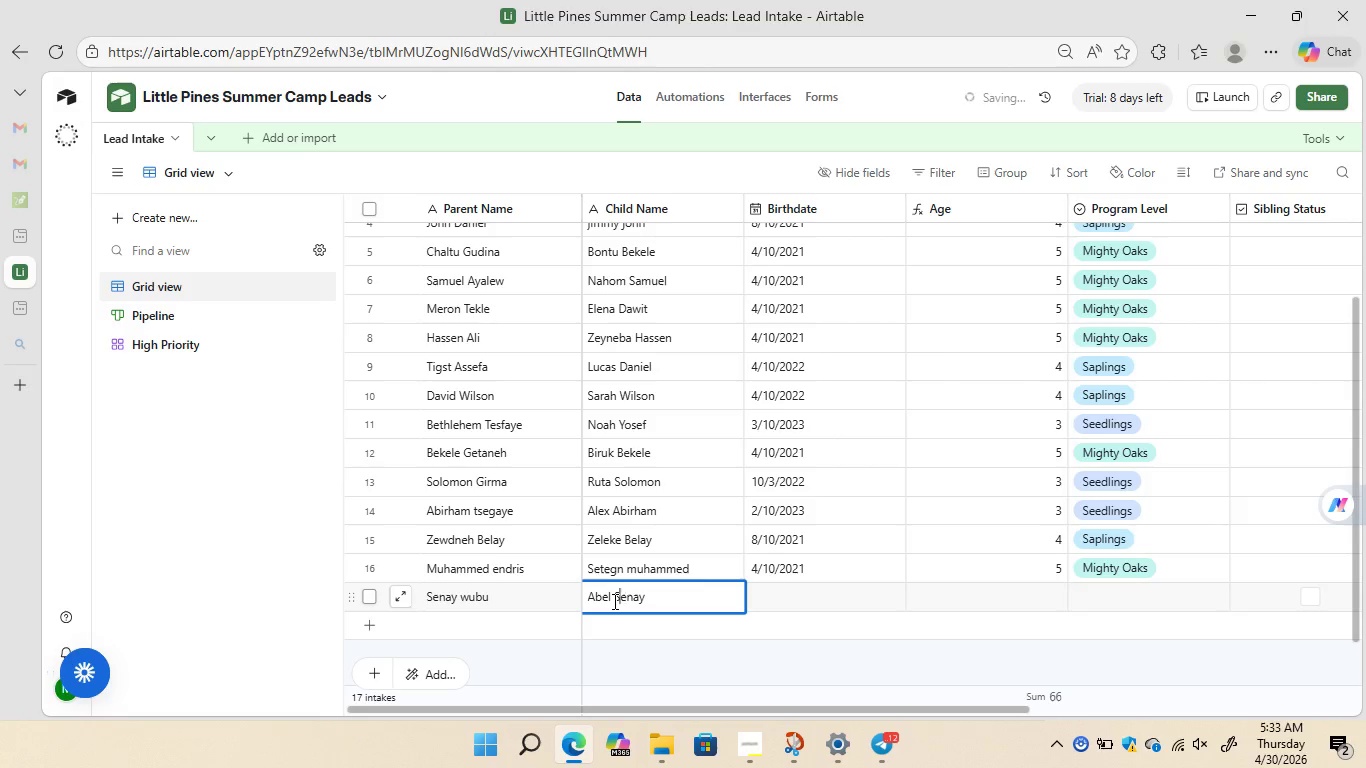 
hold_key(key=ArrowLeft, duration=1.42)
 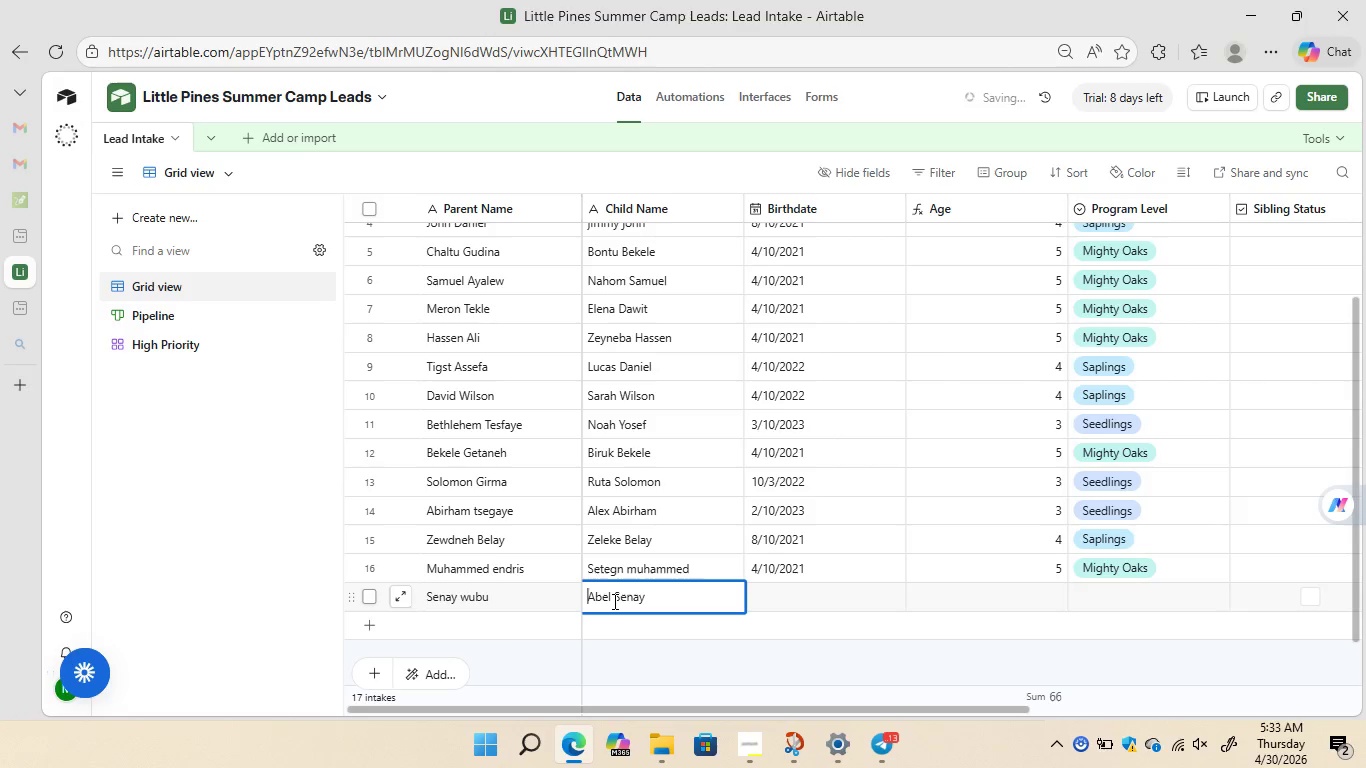 
hold_key(key=ArrowLeft, duration=0.64)
 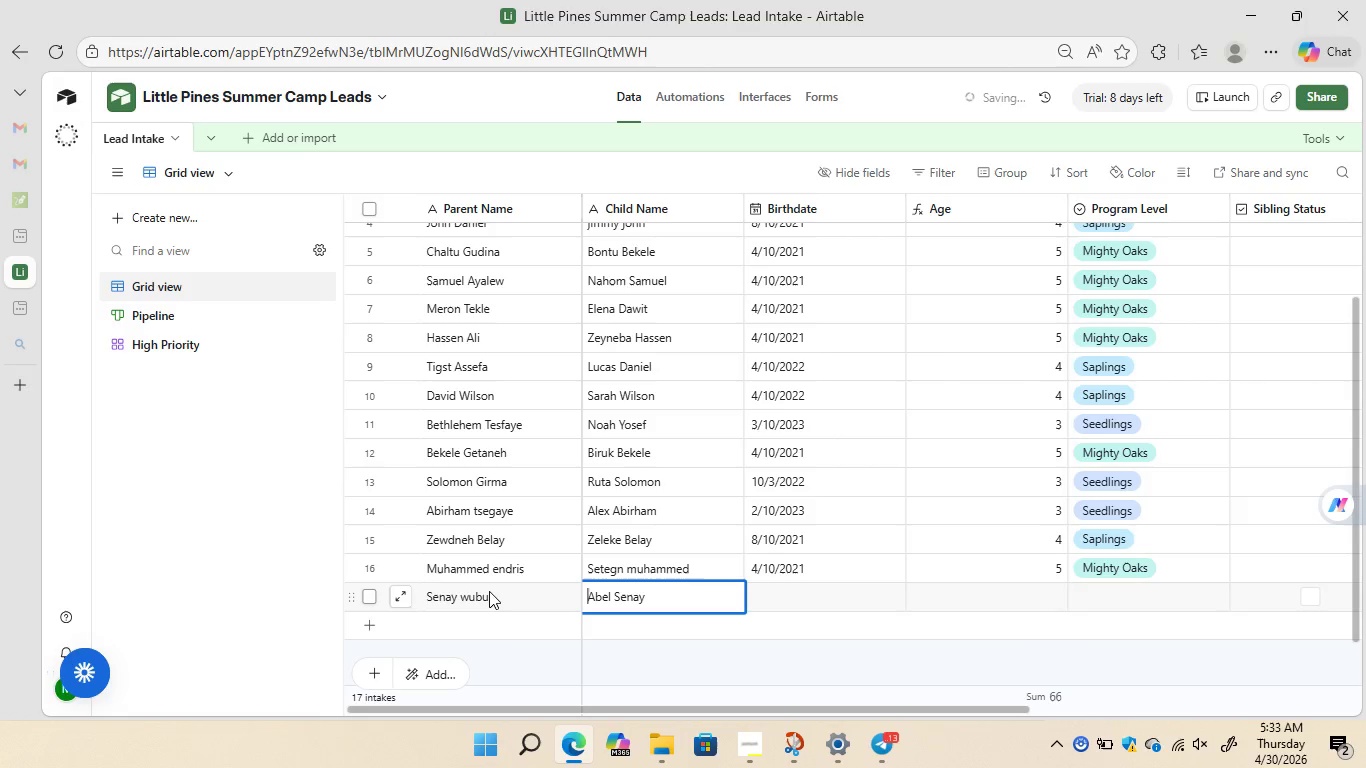 
left_click([489, 591])
 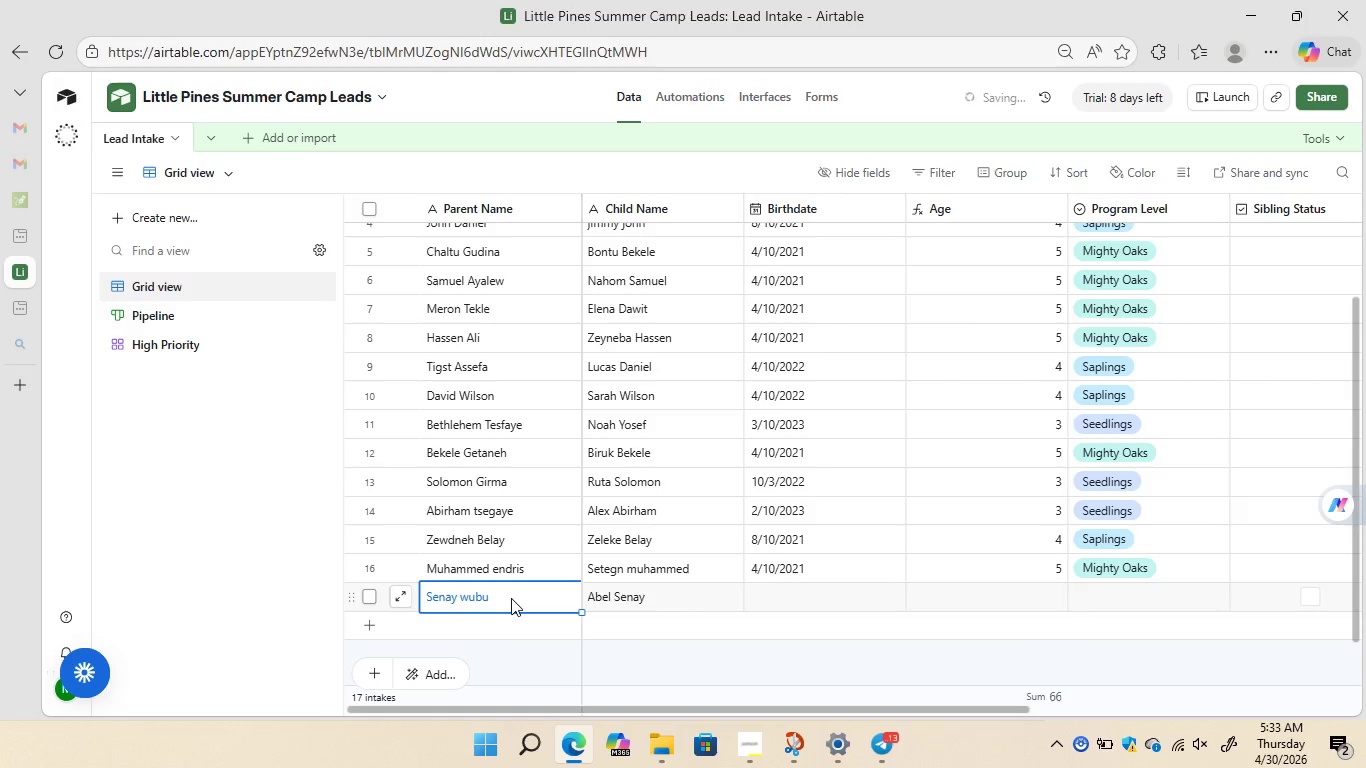 
double_click([511, 598])
 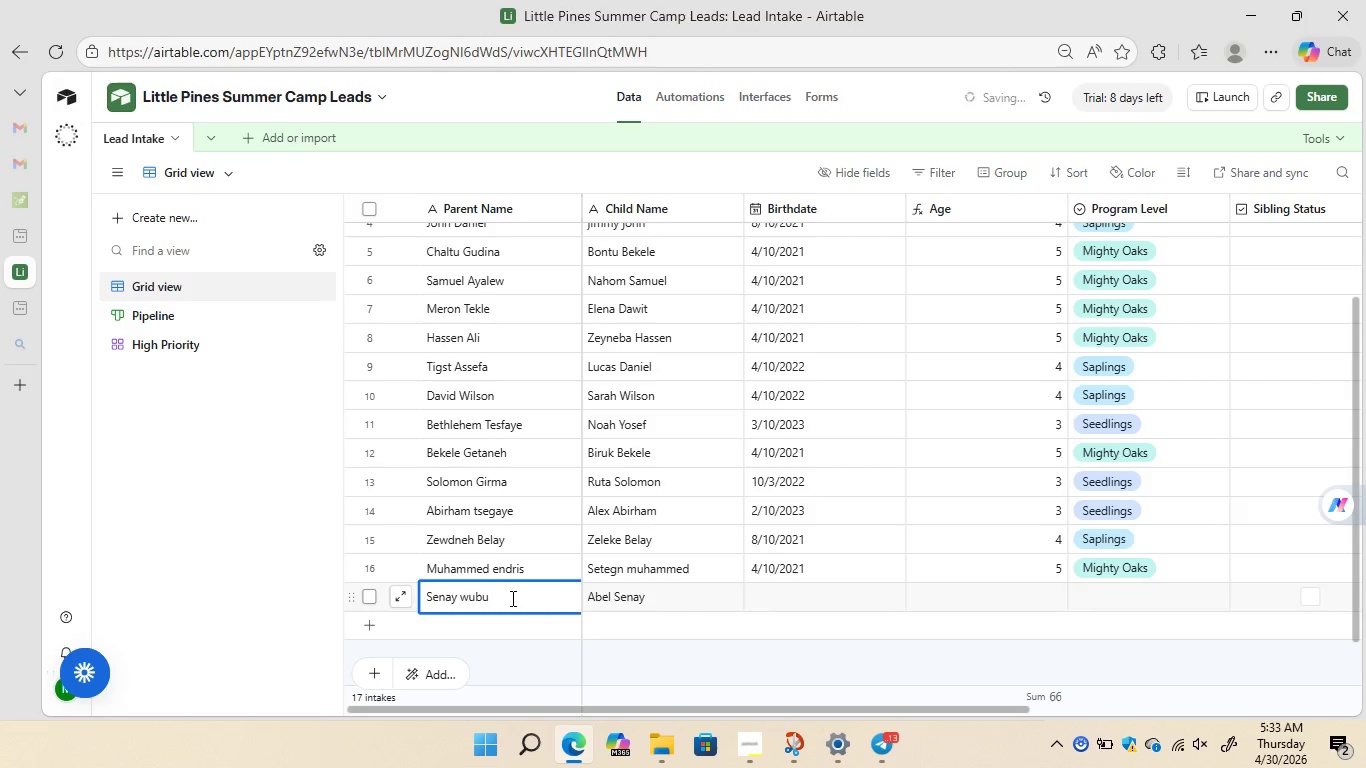 
key(ArrowLeft)
 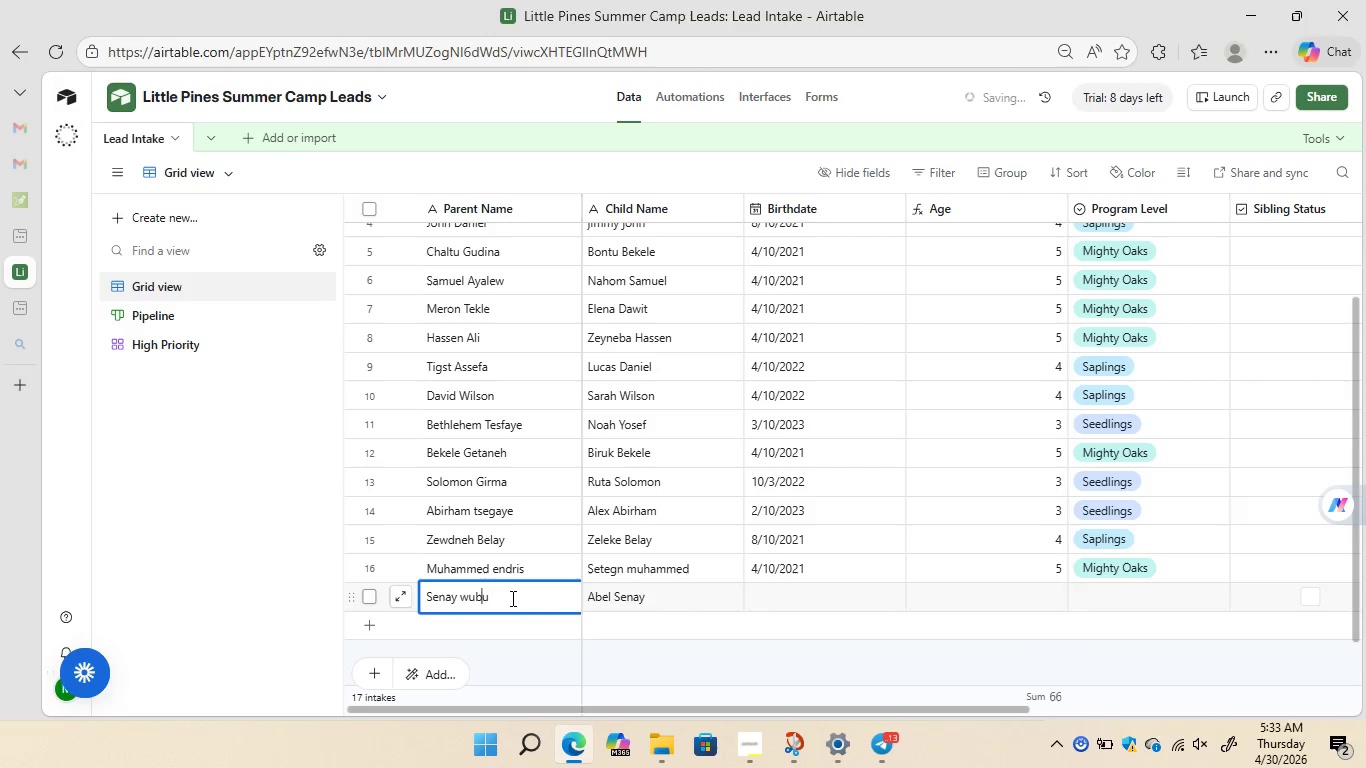 
key(ArrowLeft)
 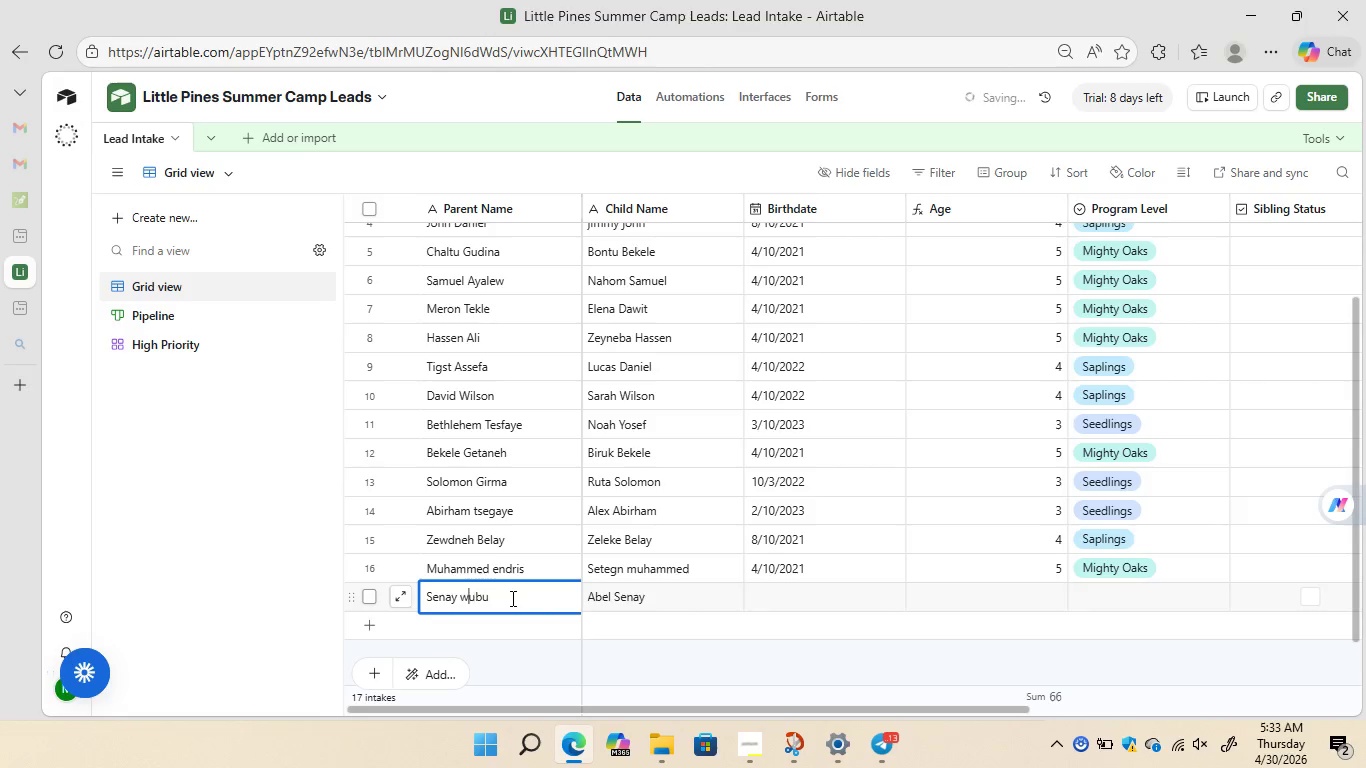 
key(ArrowLeft)
 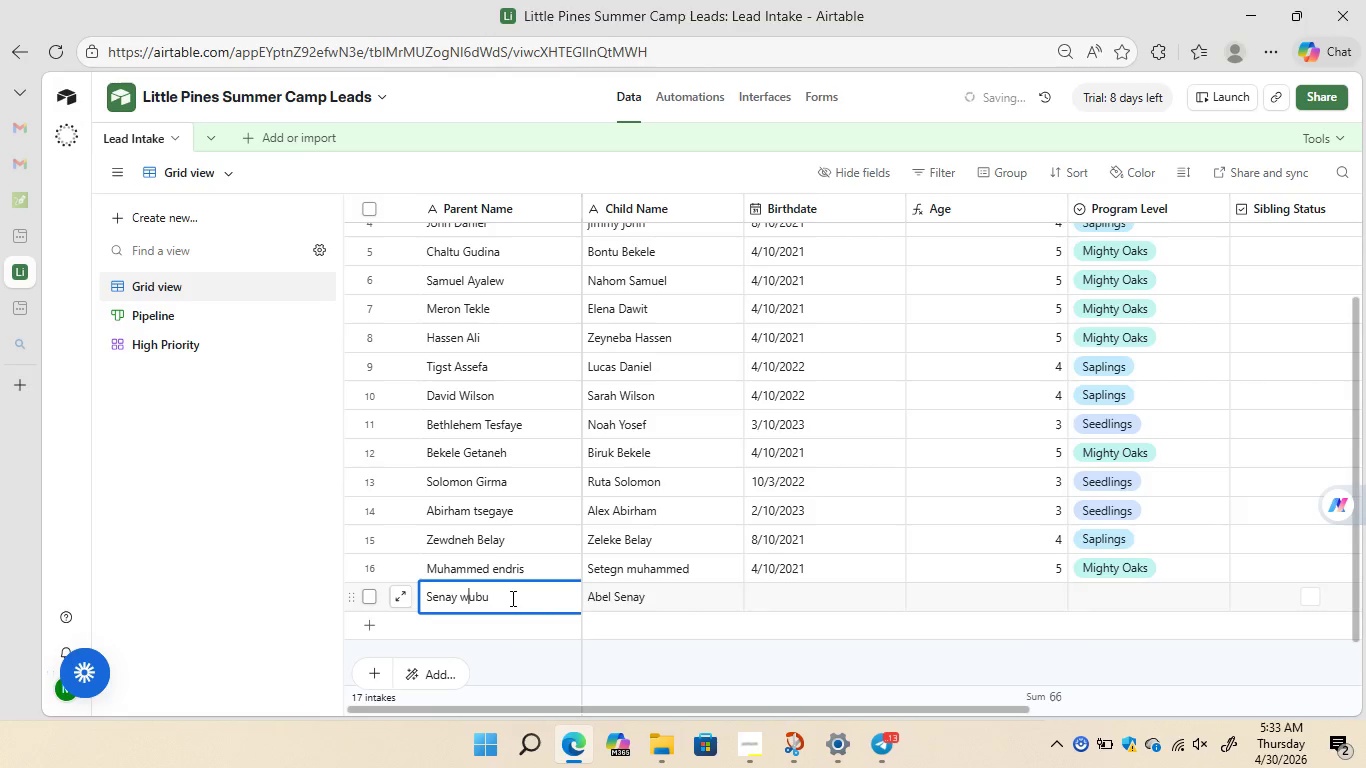 
key(ArrowLeft)
 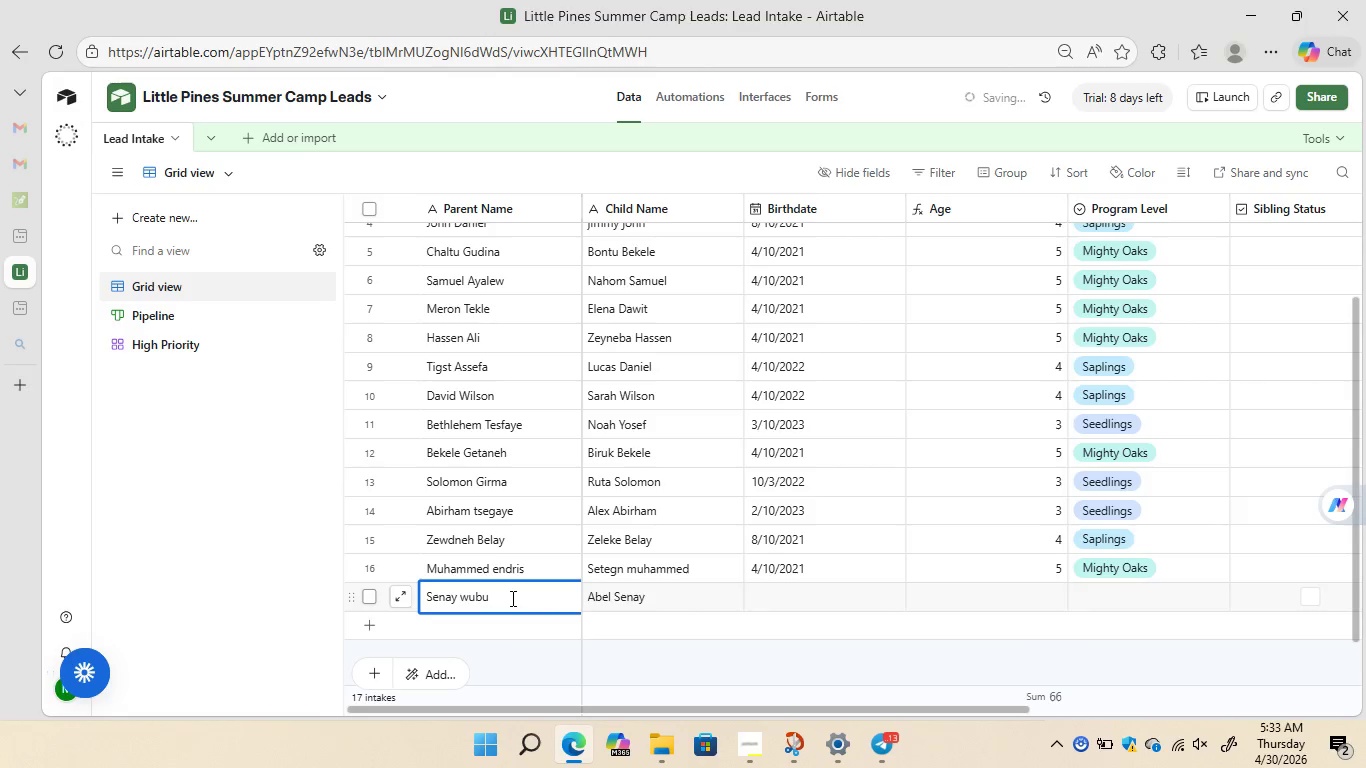 
key(ArrowRight)
 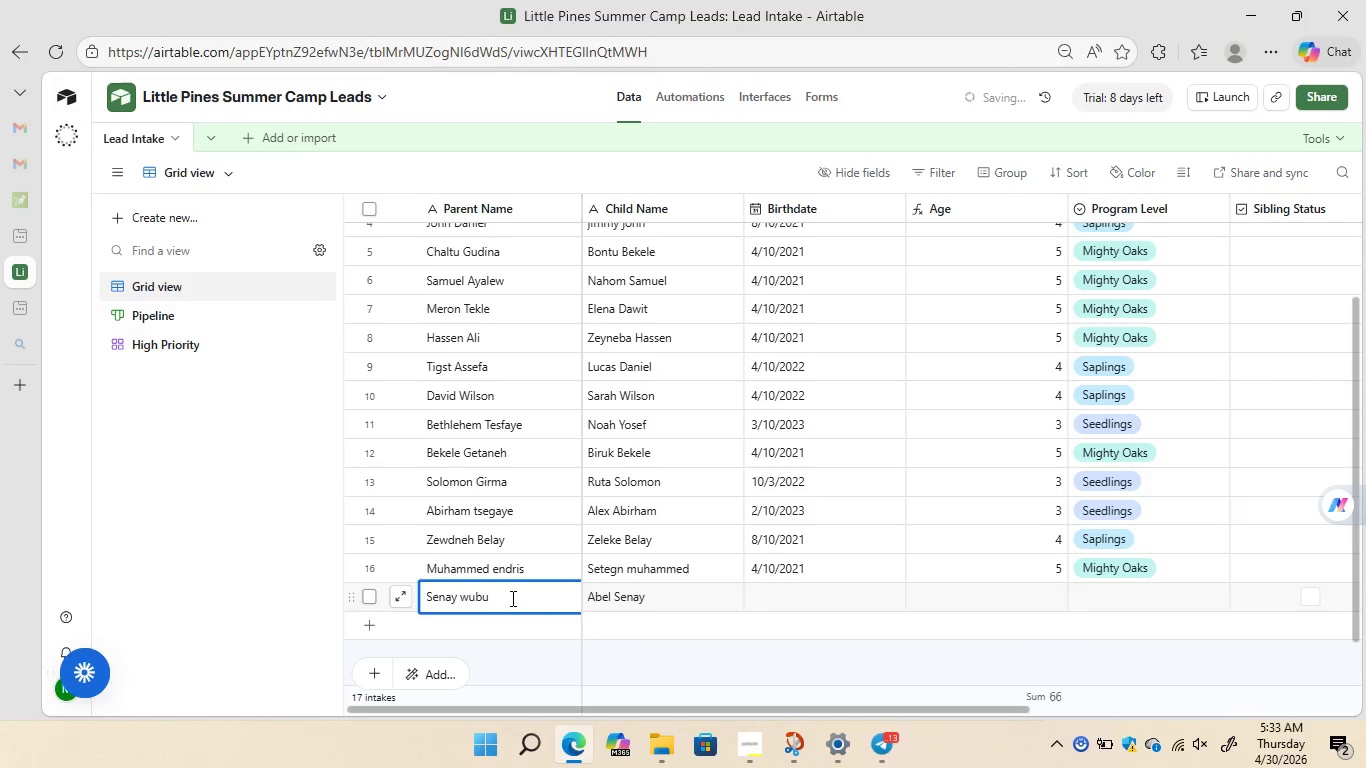 
key(Backspace)
 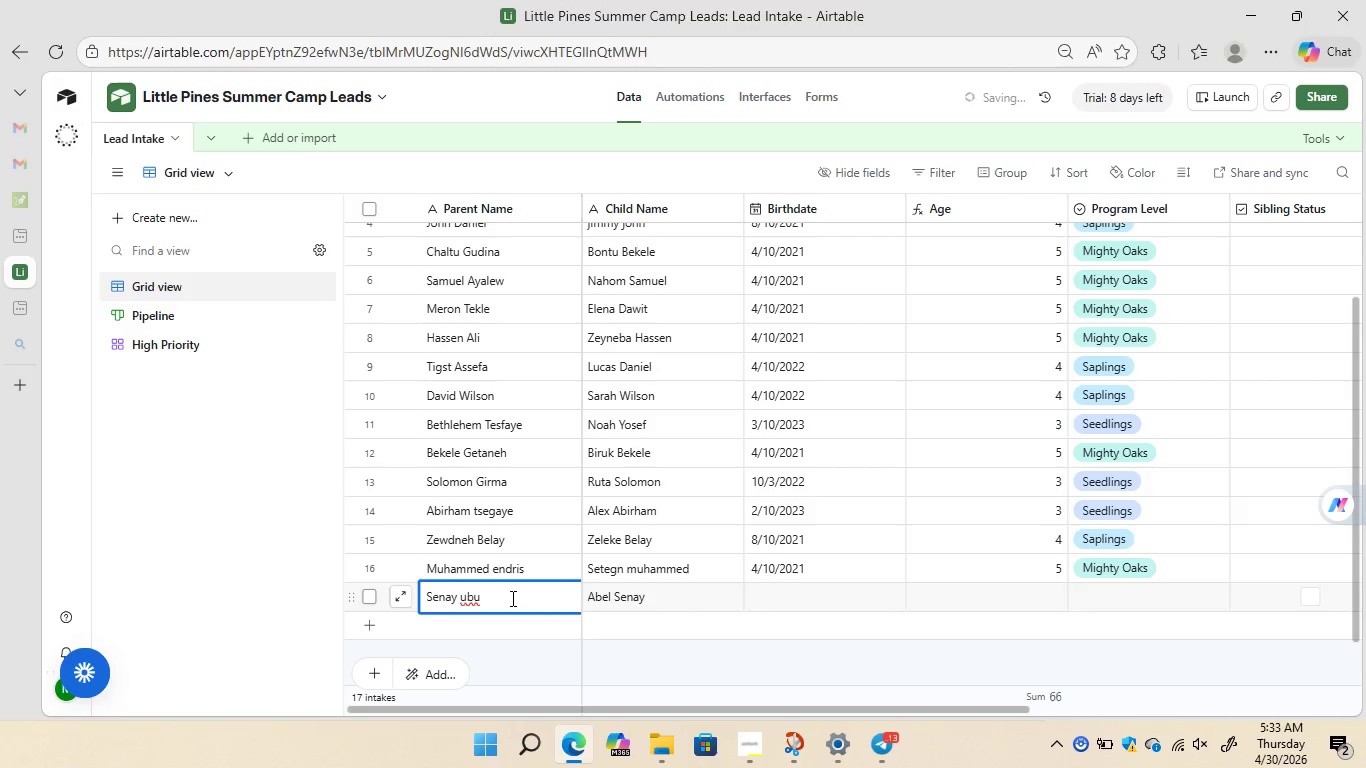 
key(Shift+W)
 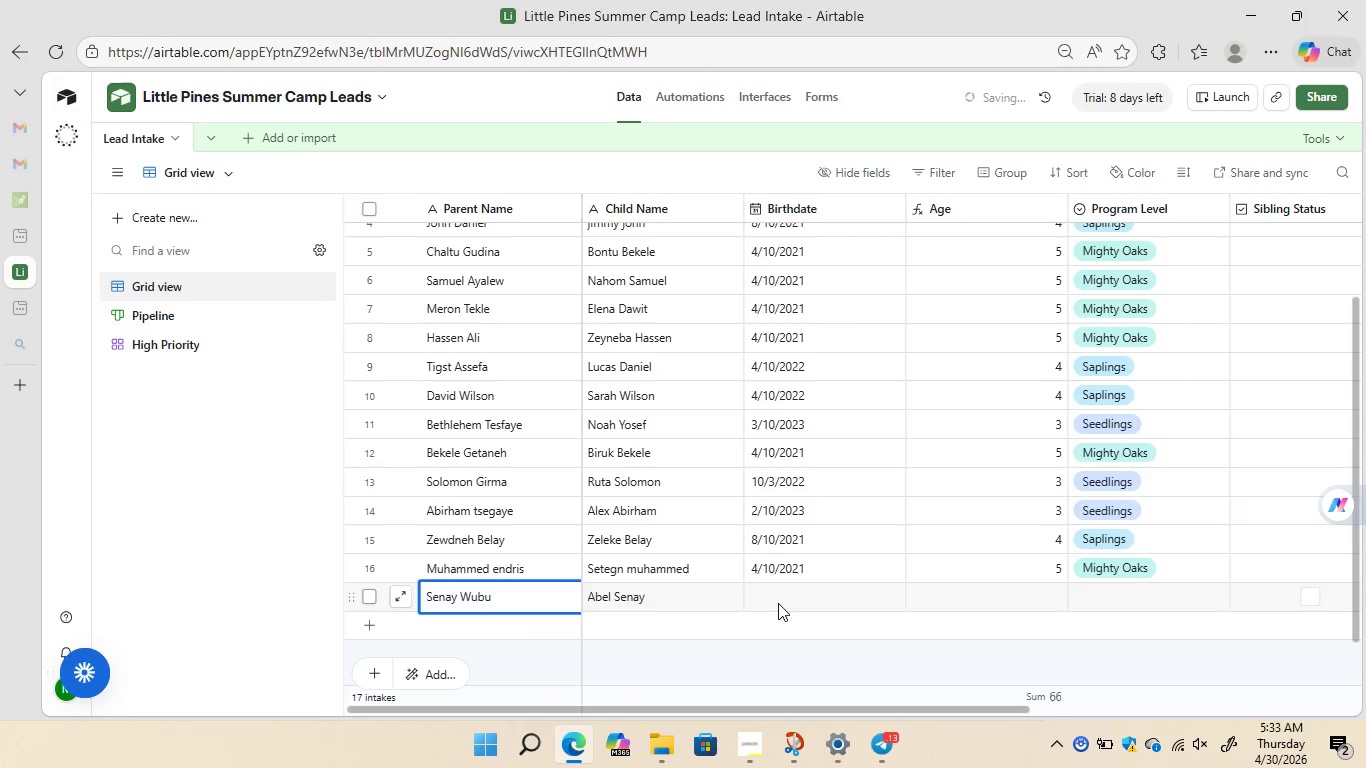 
double_click([778, 603])
 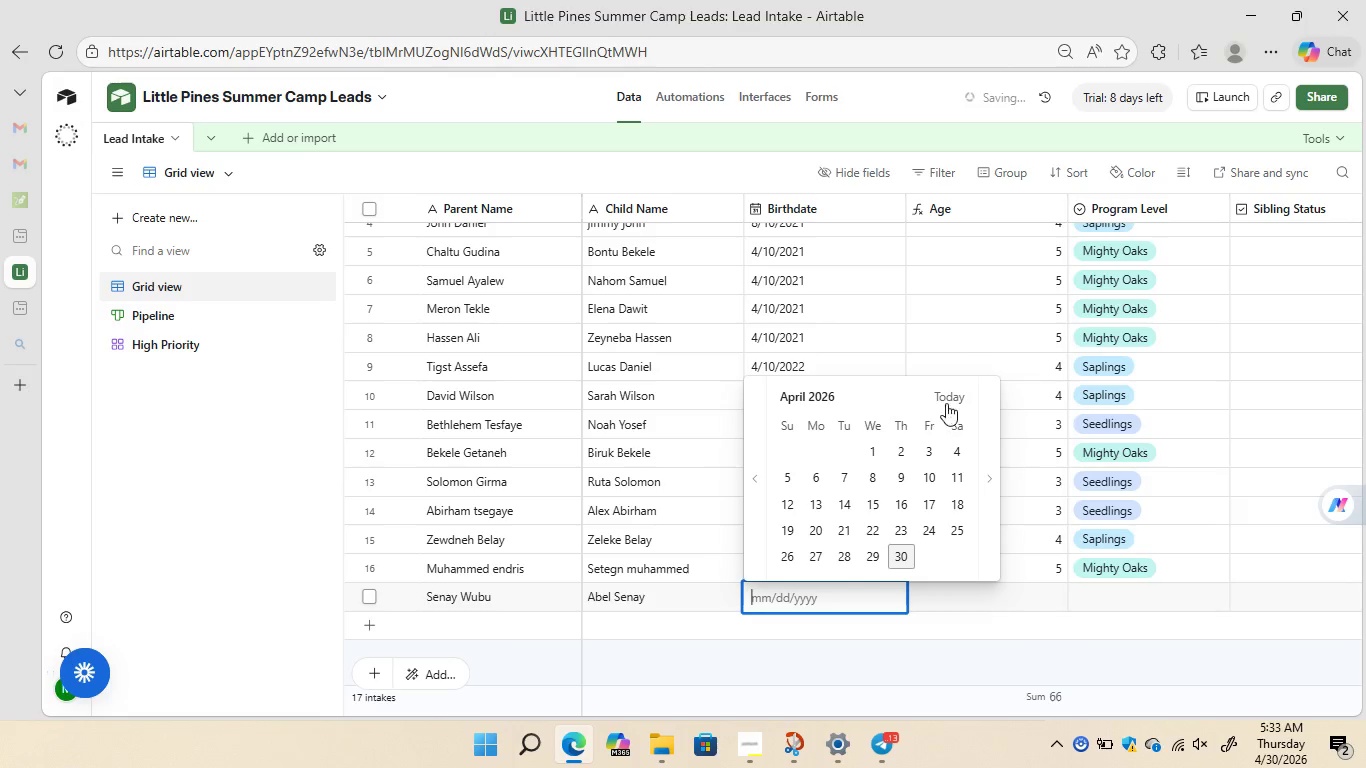 
left_click([947, 398])
 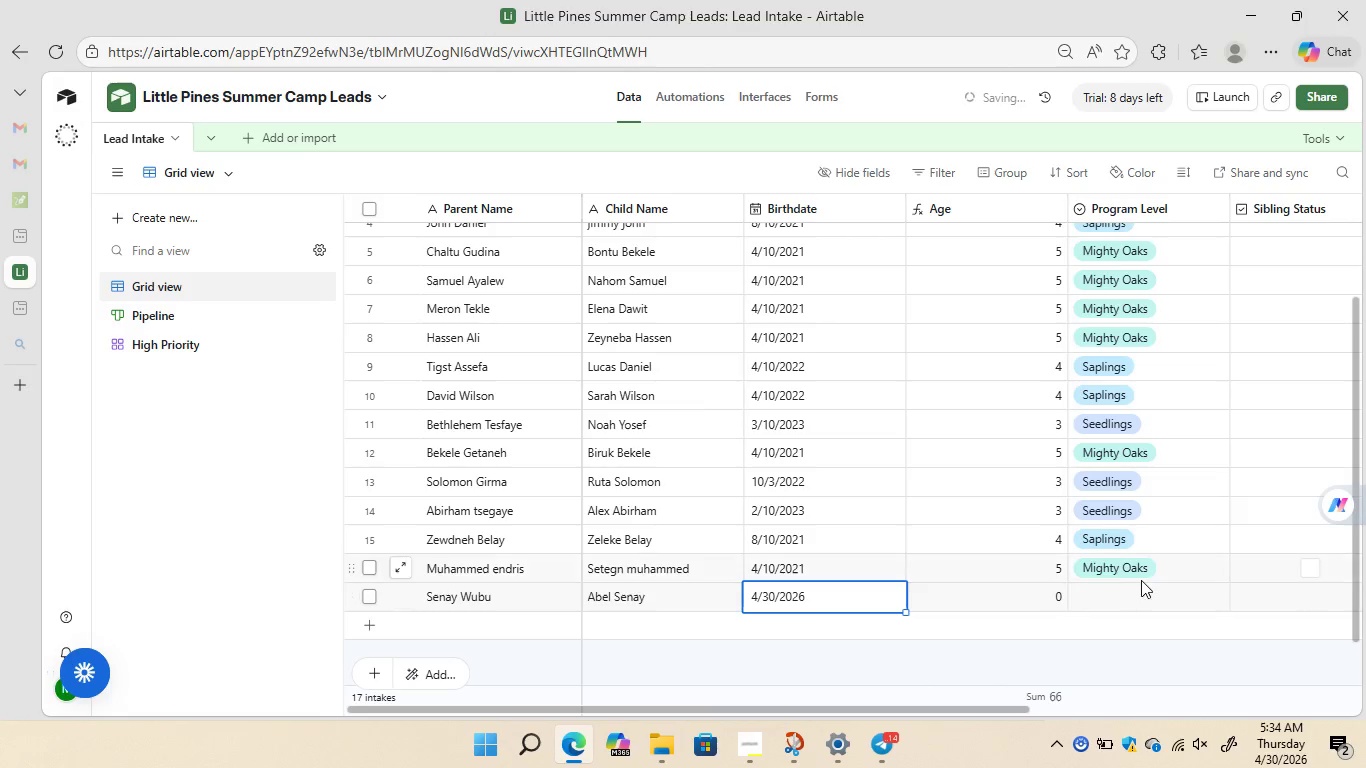 
wait(10.22)
 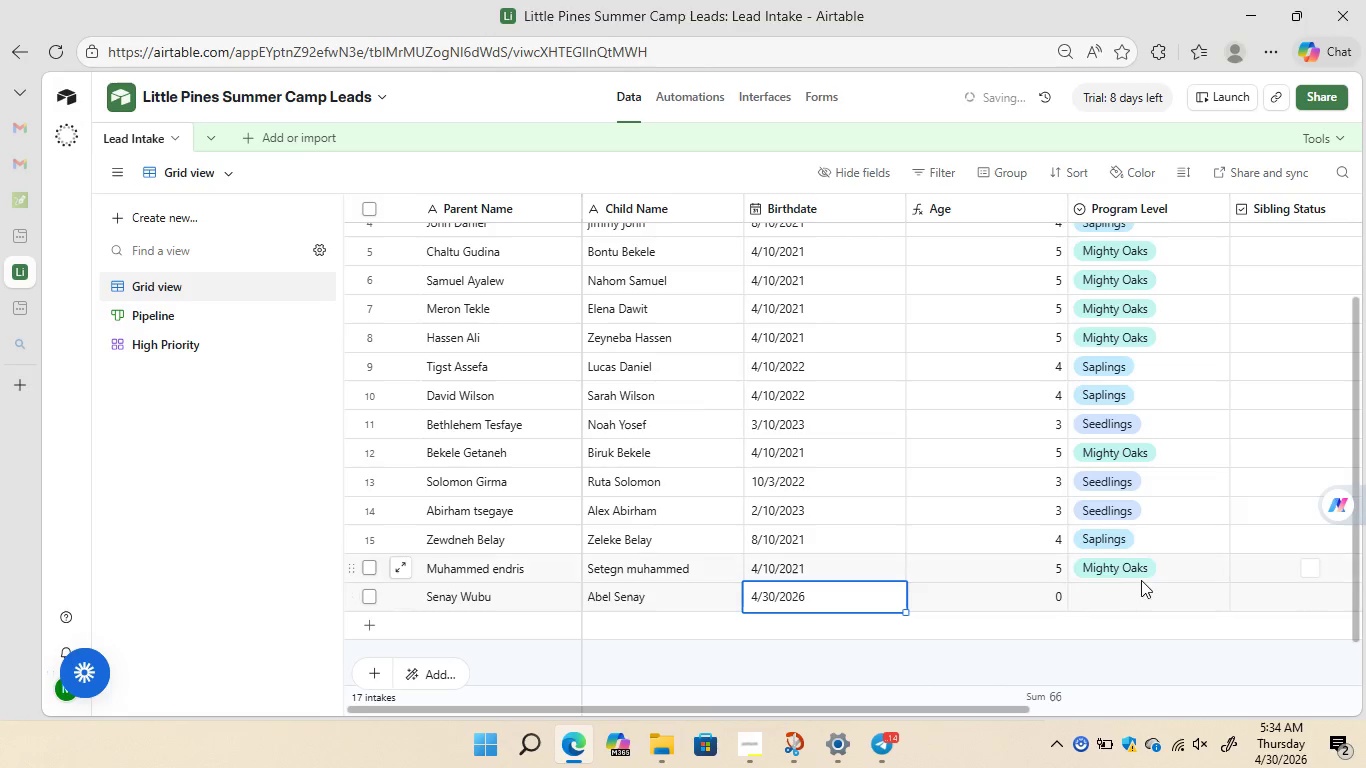 
double_click([821, 593])
 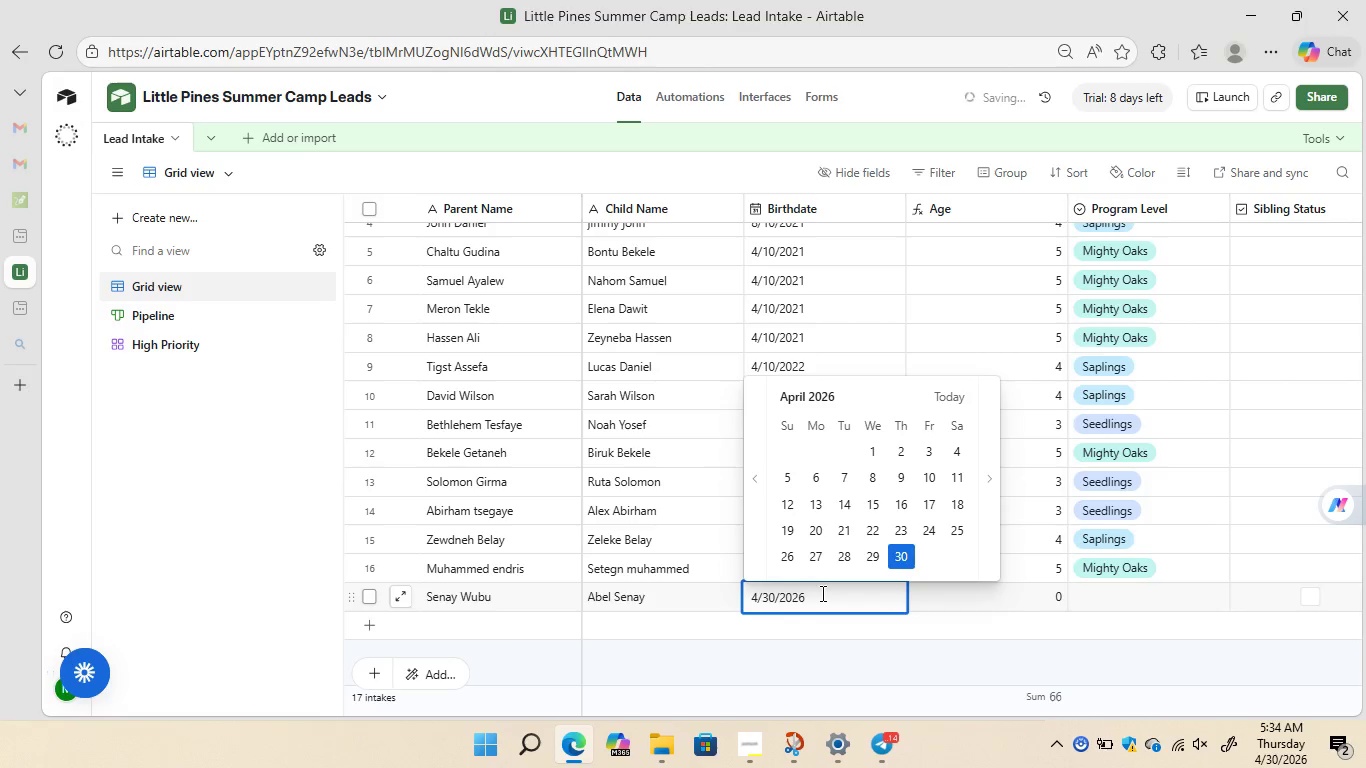 
key(ArrowLeft)
 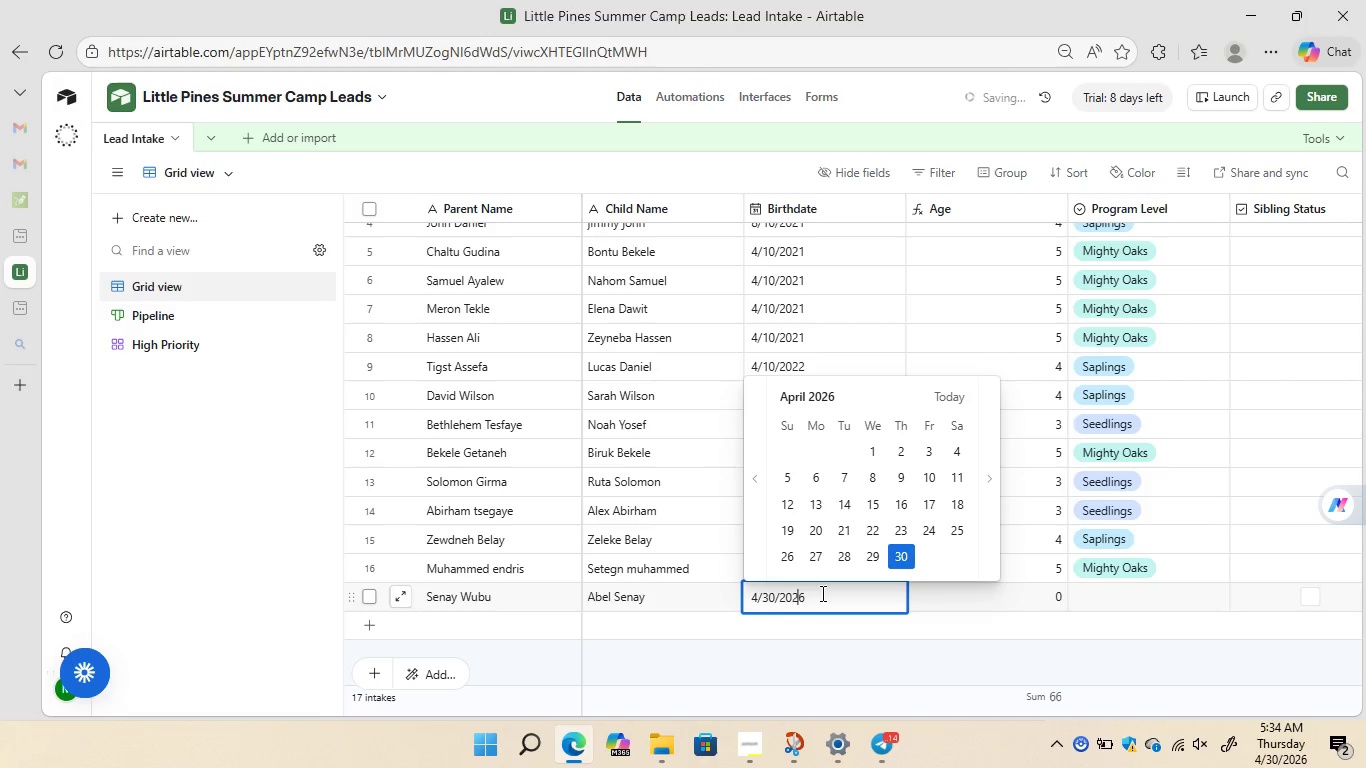 
key(ArrowLeft)
 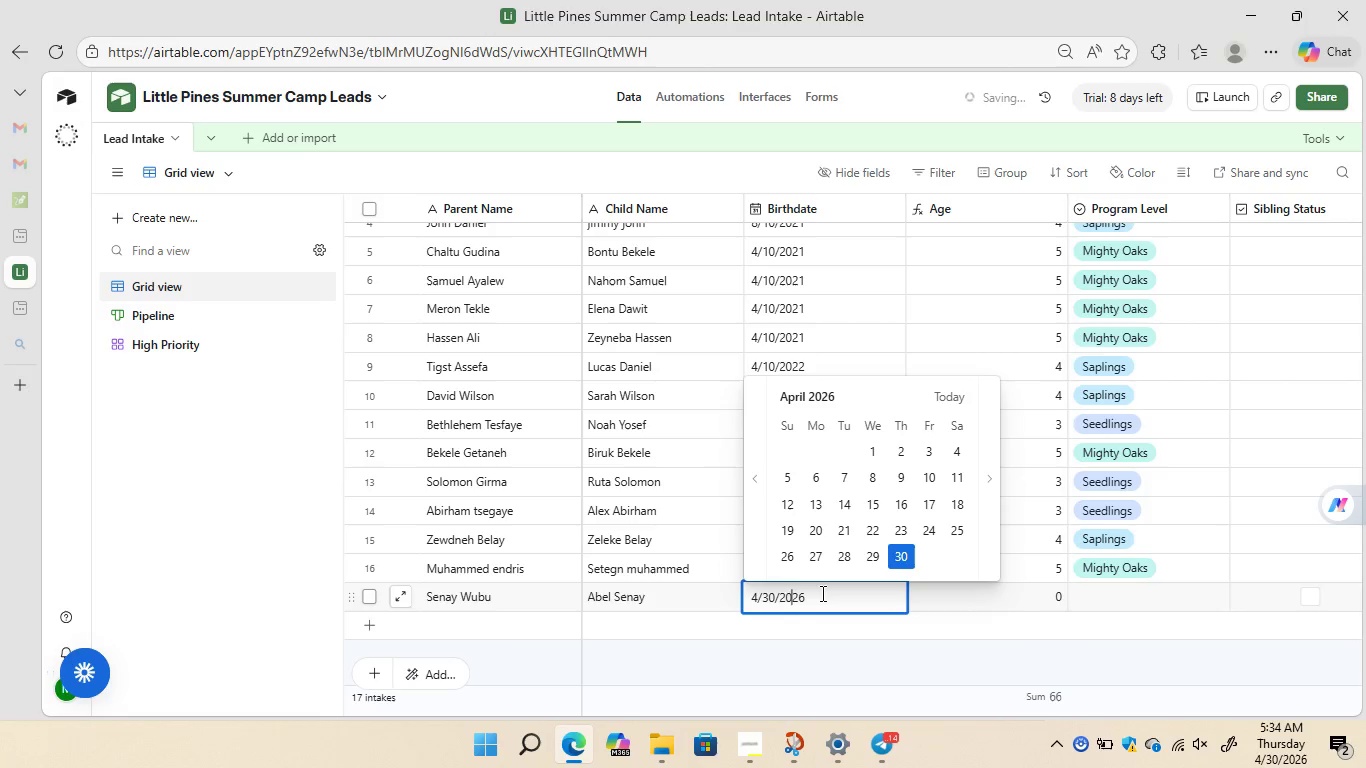 
key(ArrowLeft)
 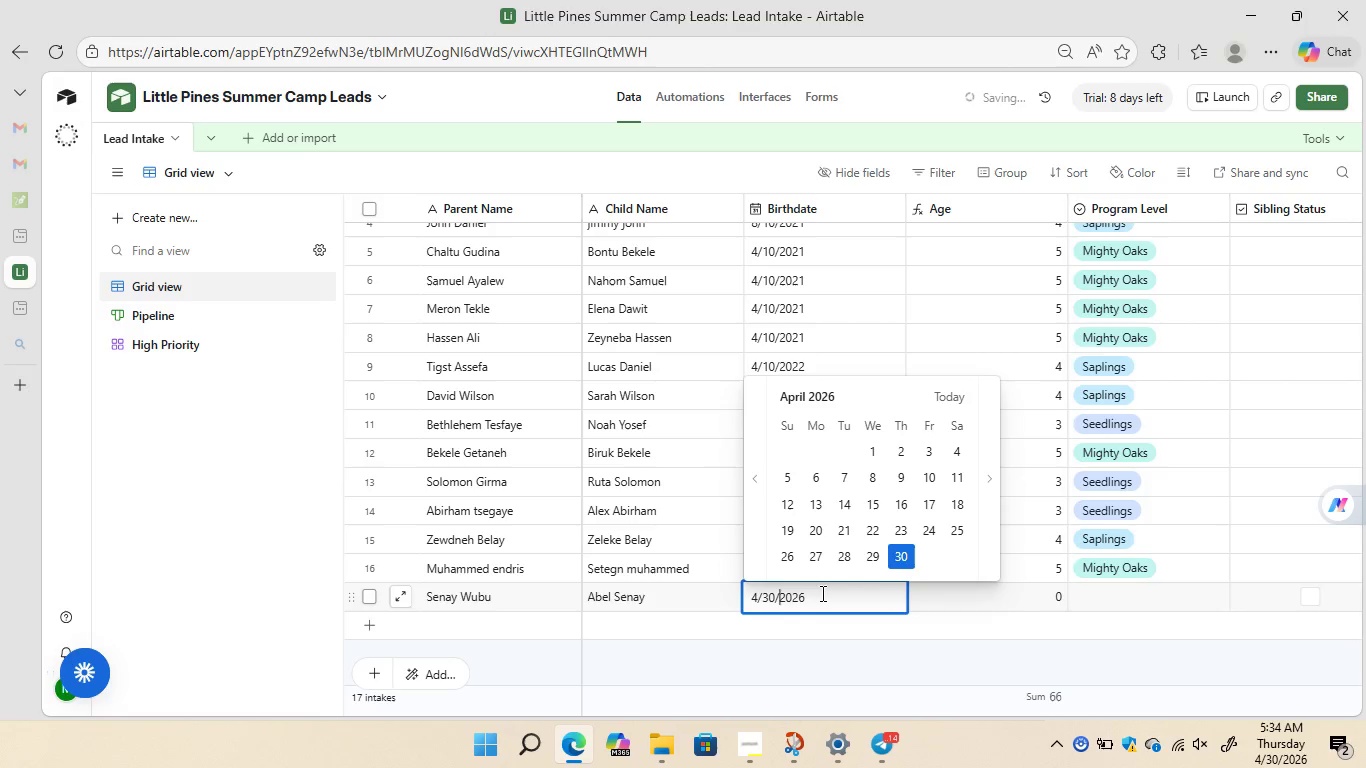 
key(ArrowLeft)
 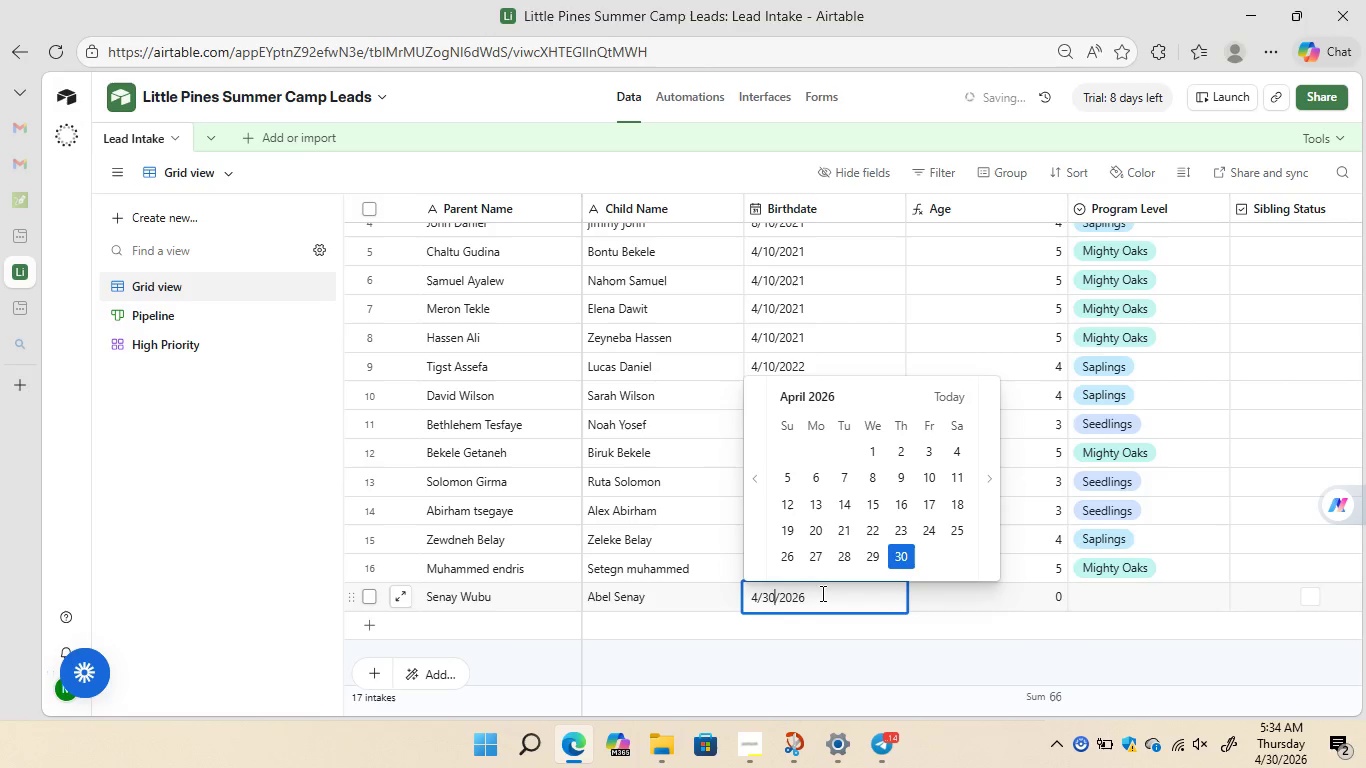 
key(ArrowLeft)
 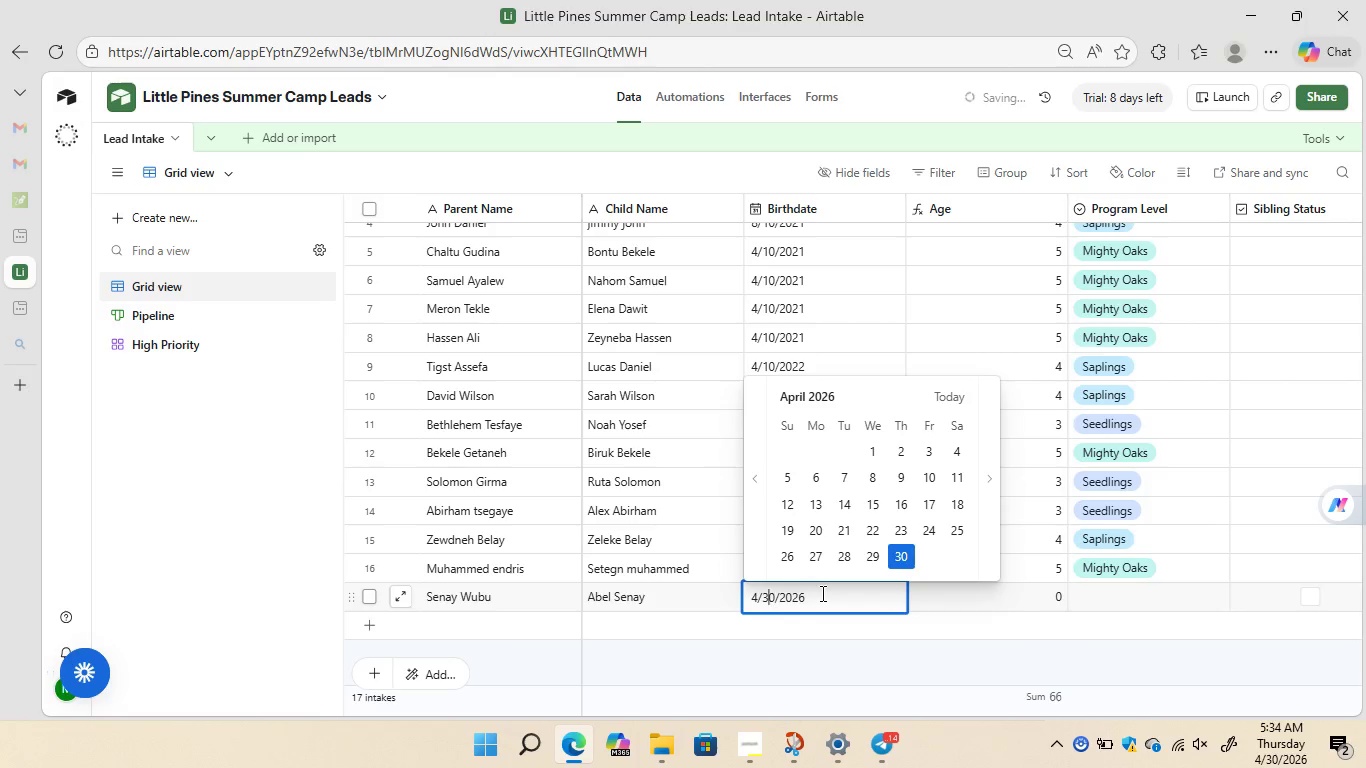 
key(ArrowLeft)
 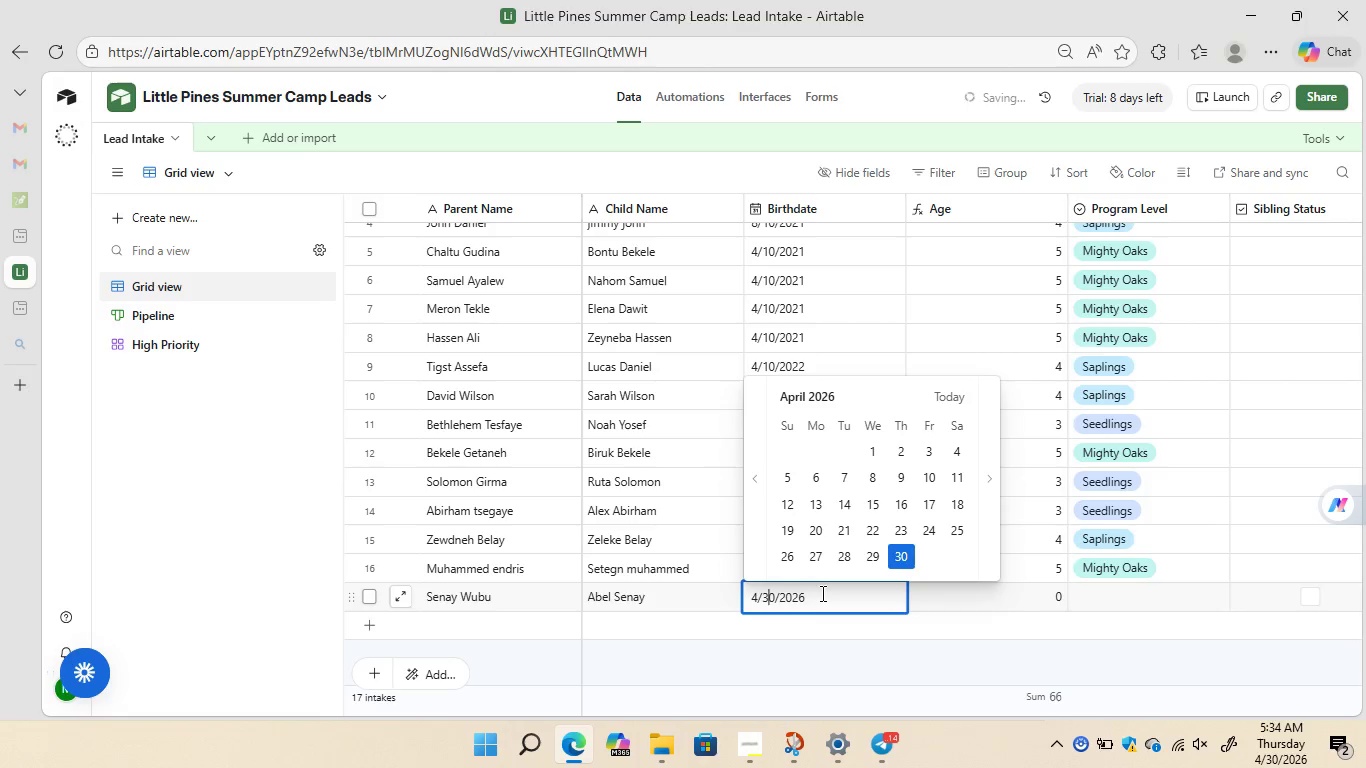 
key(ArrowLeft)
 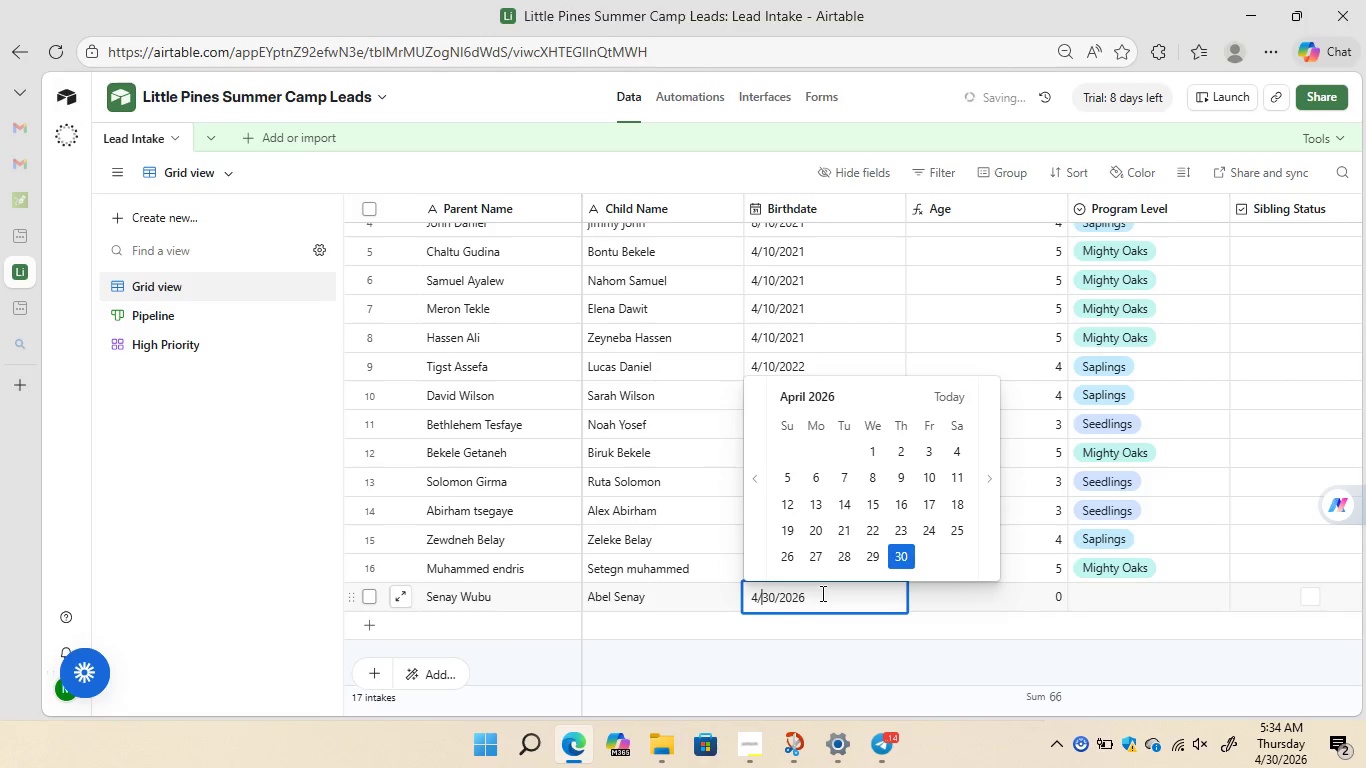 
key(ArrowLeft)
 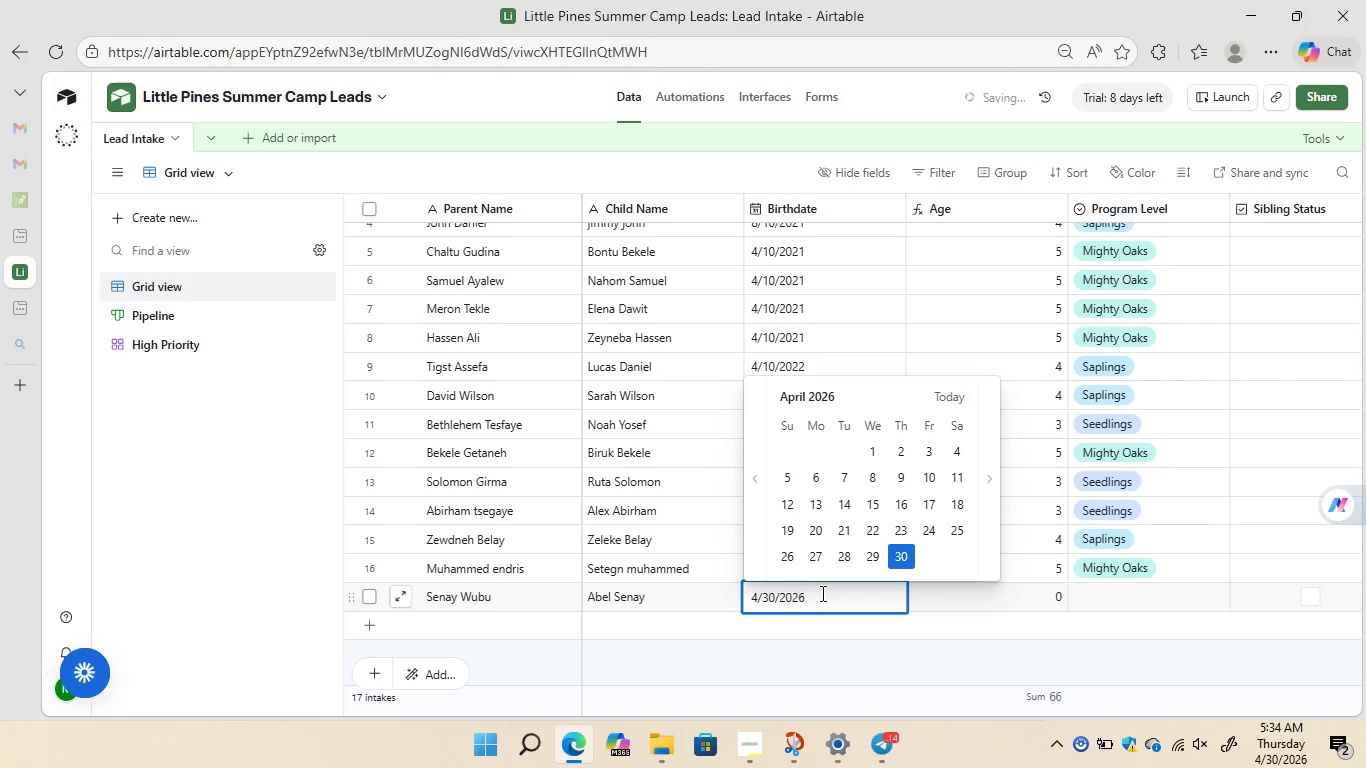 
key(Backspace)
 